 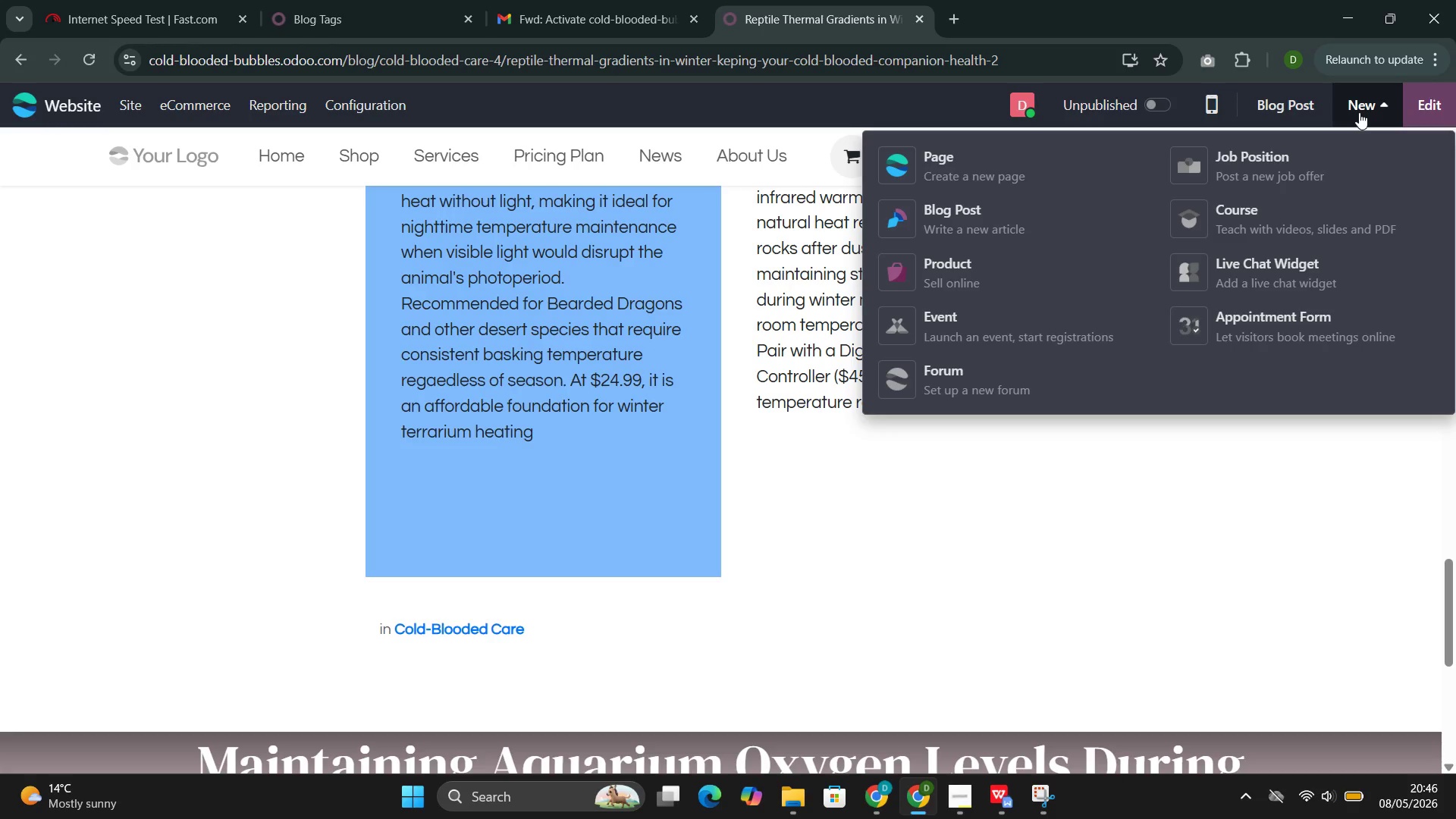 
left_click([971, 272])
 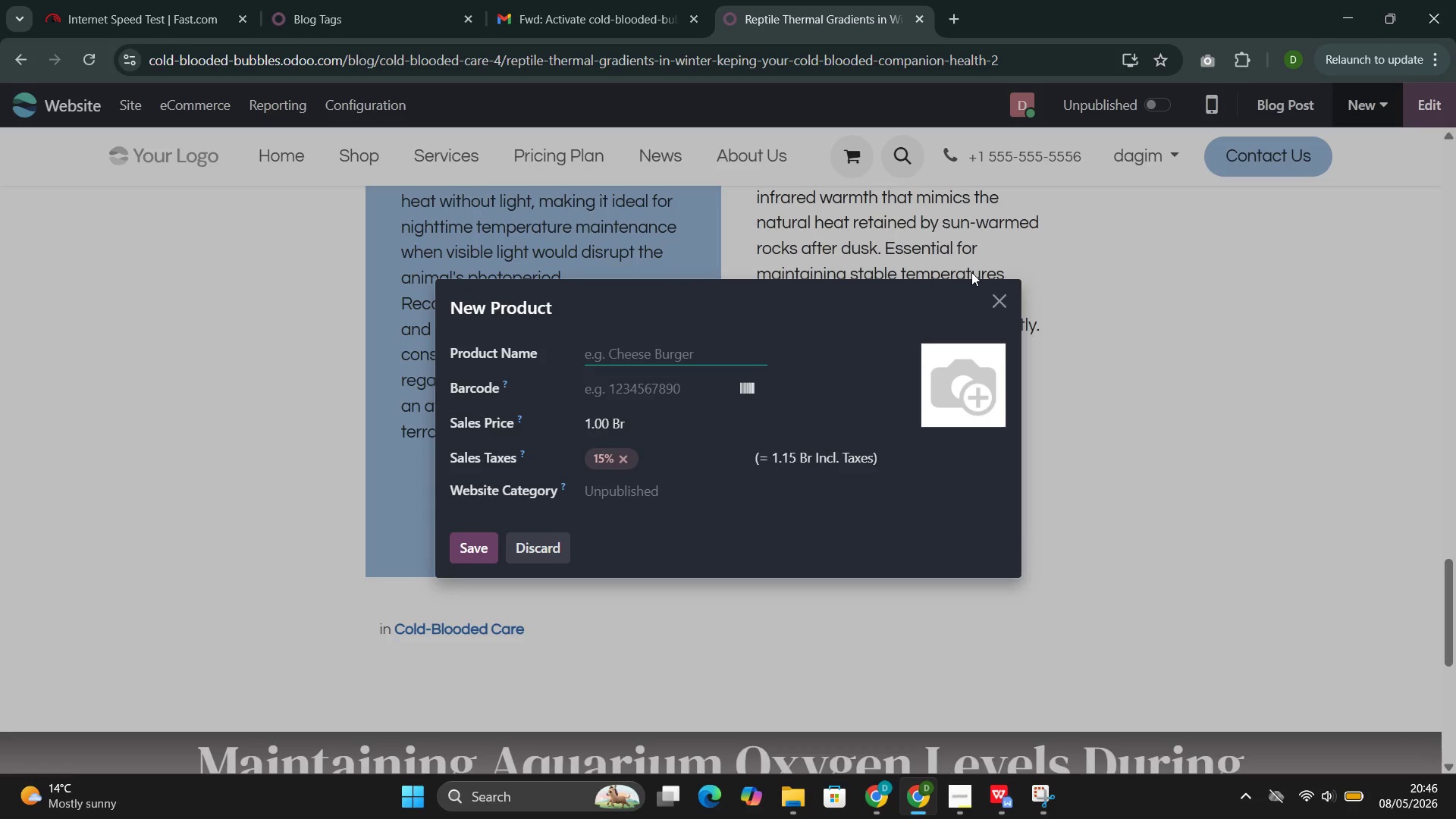 
wait(13.74)
 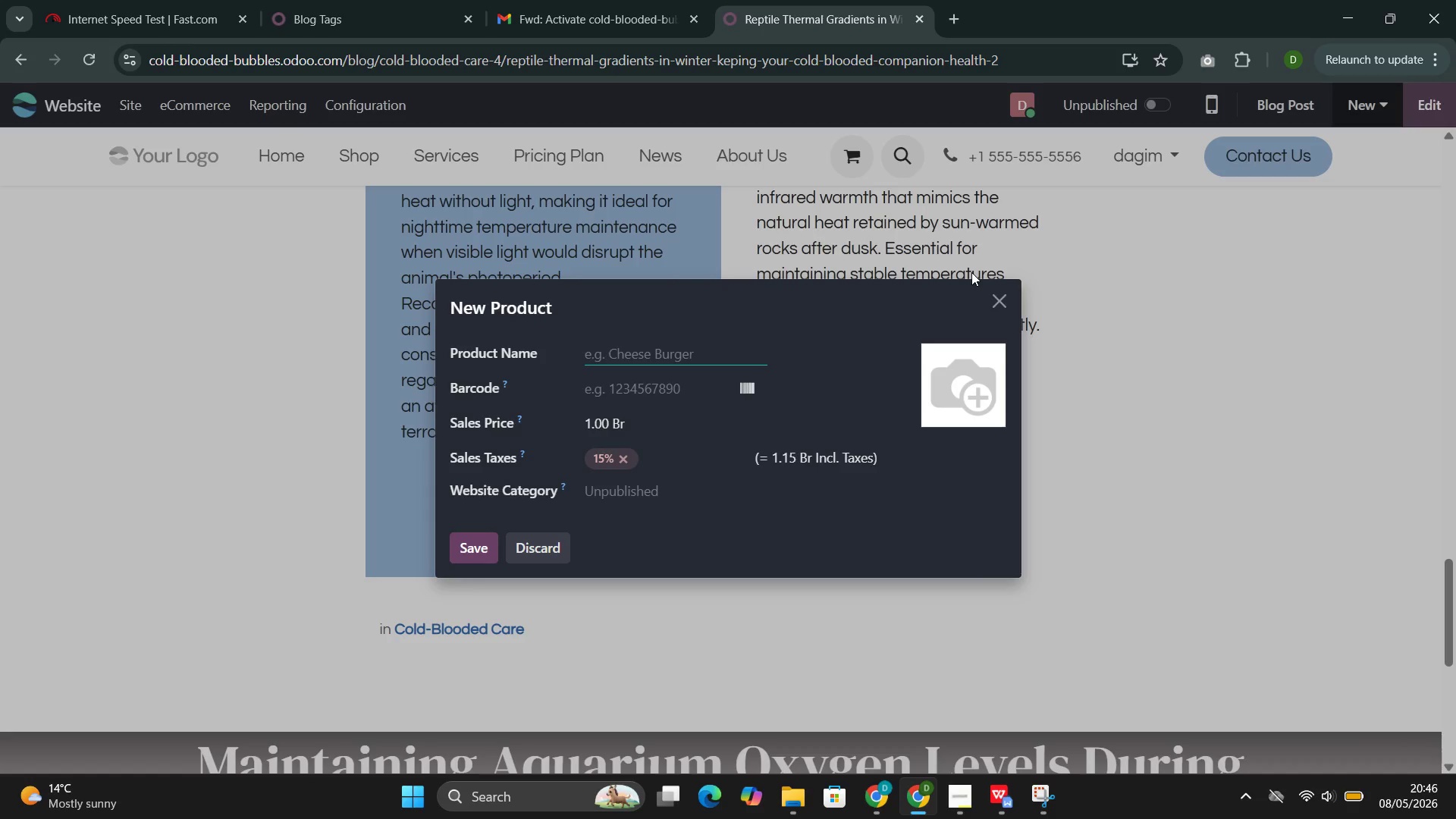 
type(Reptile)
 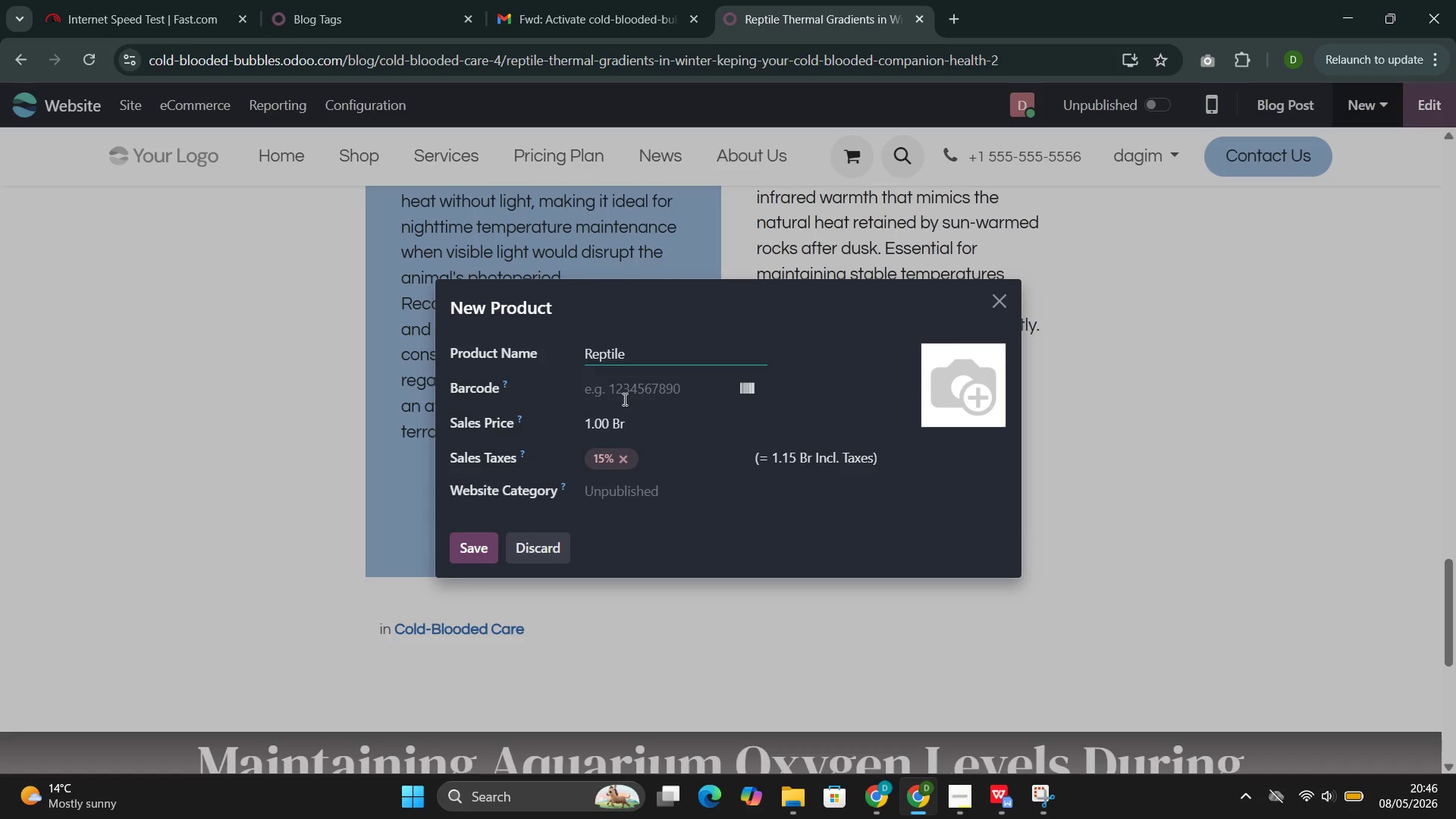 
left_click([662, 389])
 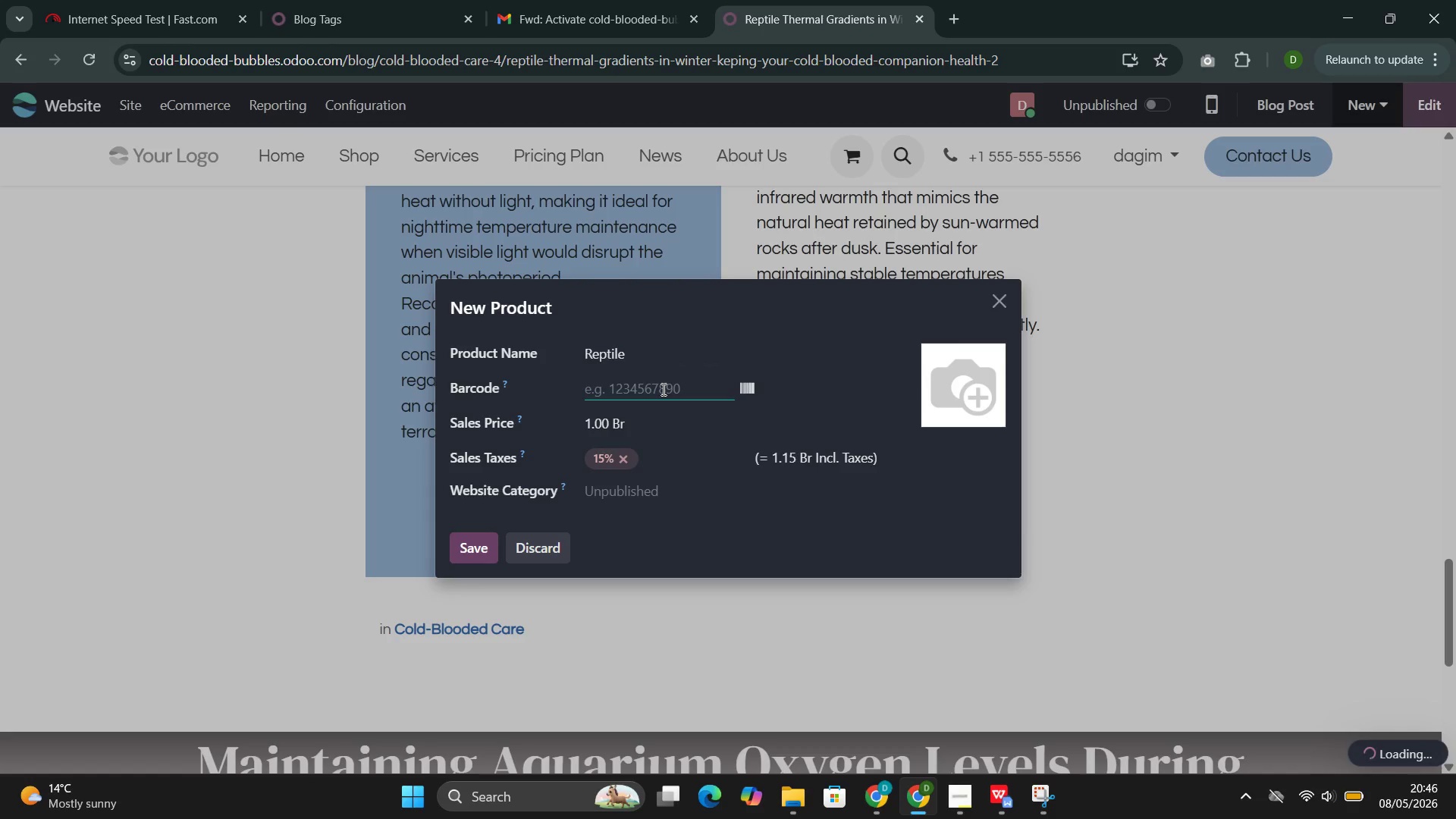 
type(7654323)
 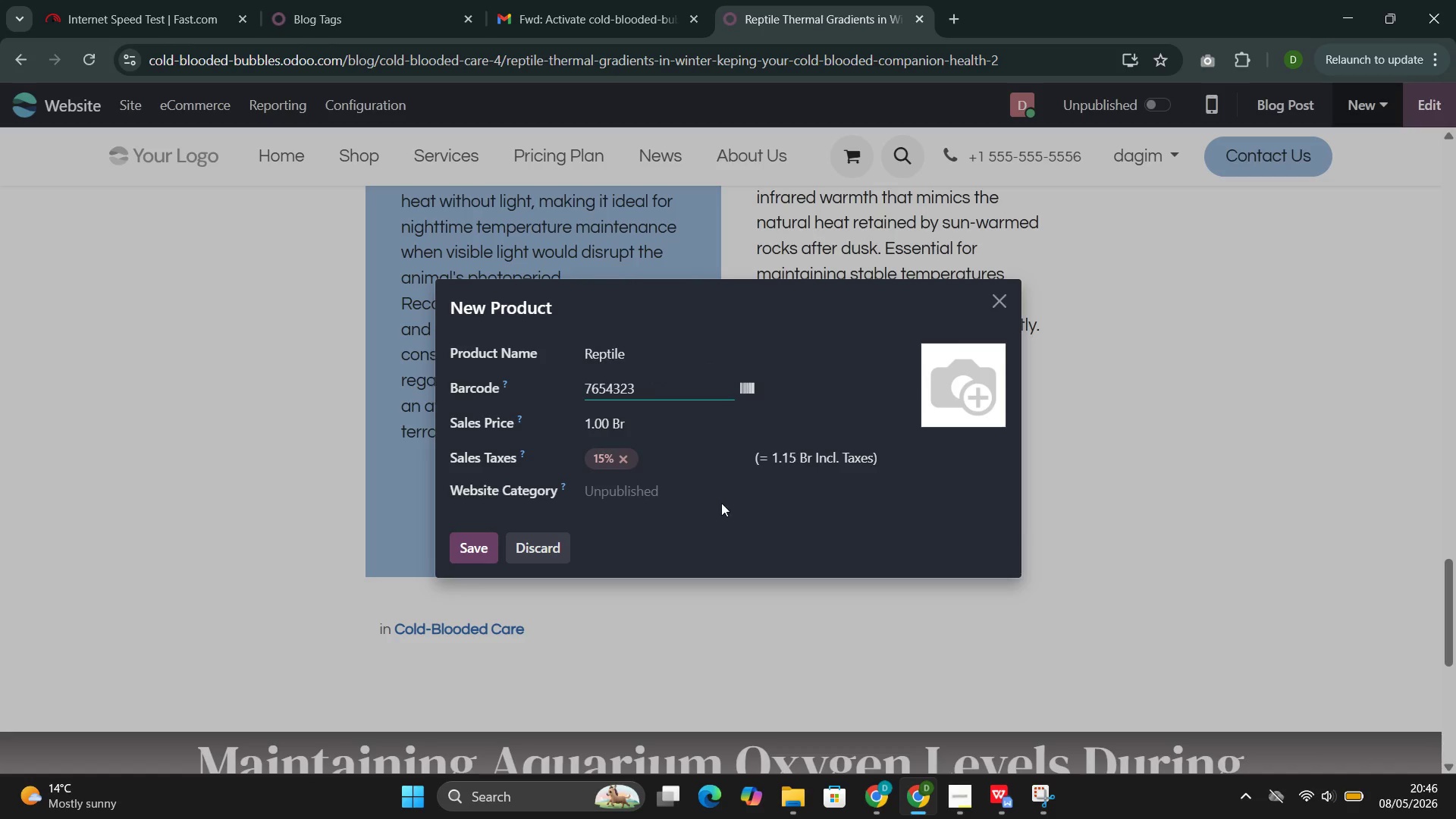 
left_click([742, 493])
 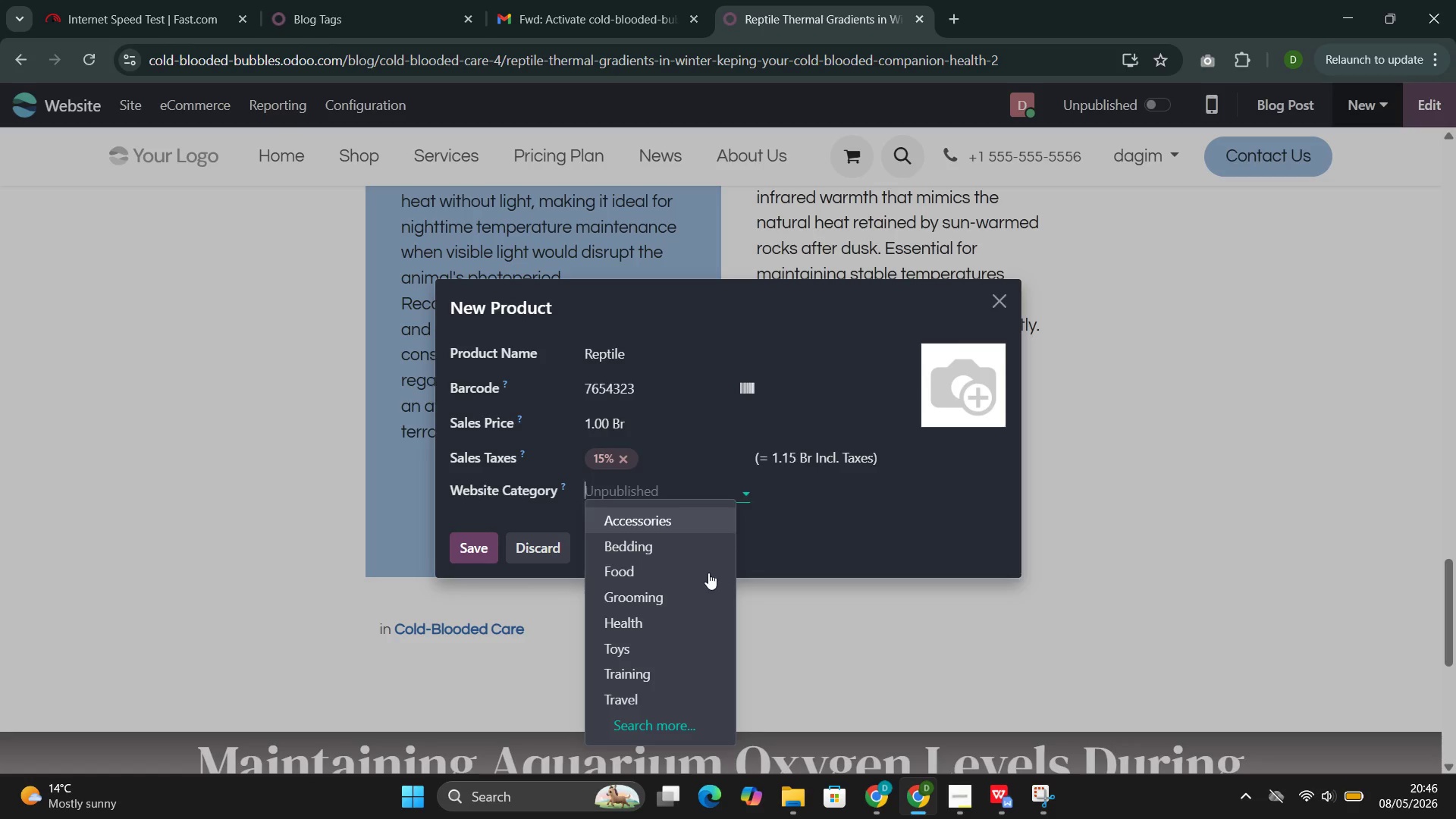 
left_click([653, 720])
 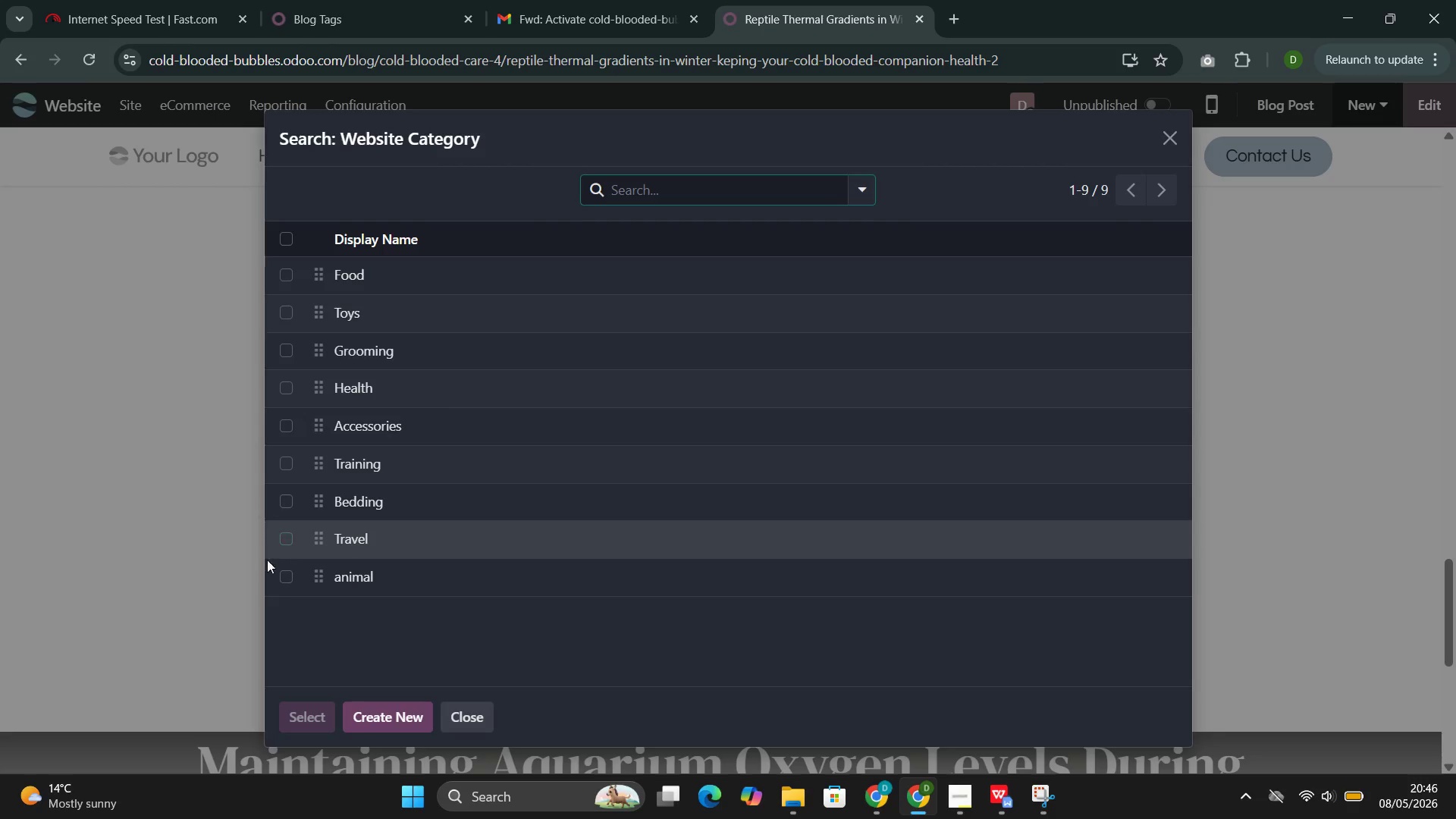 
left_click([400, 588])
 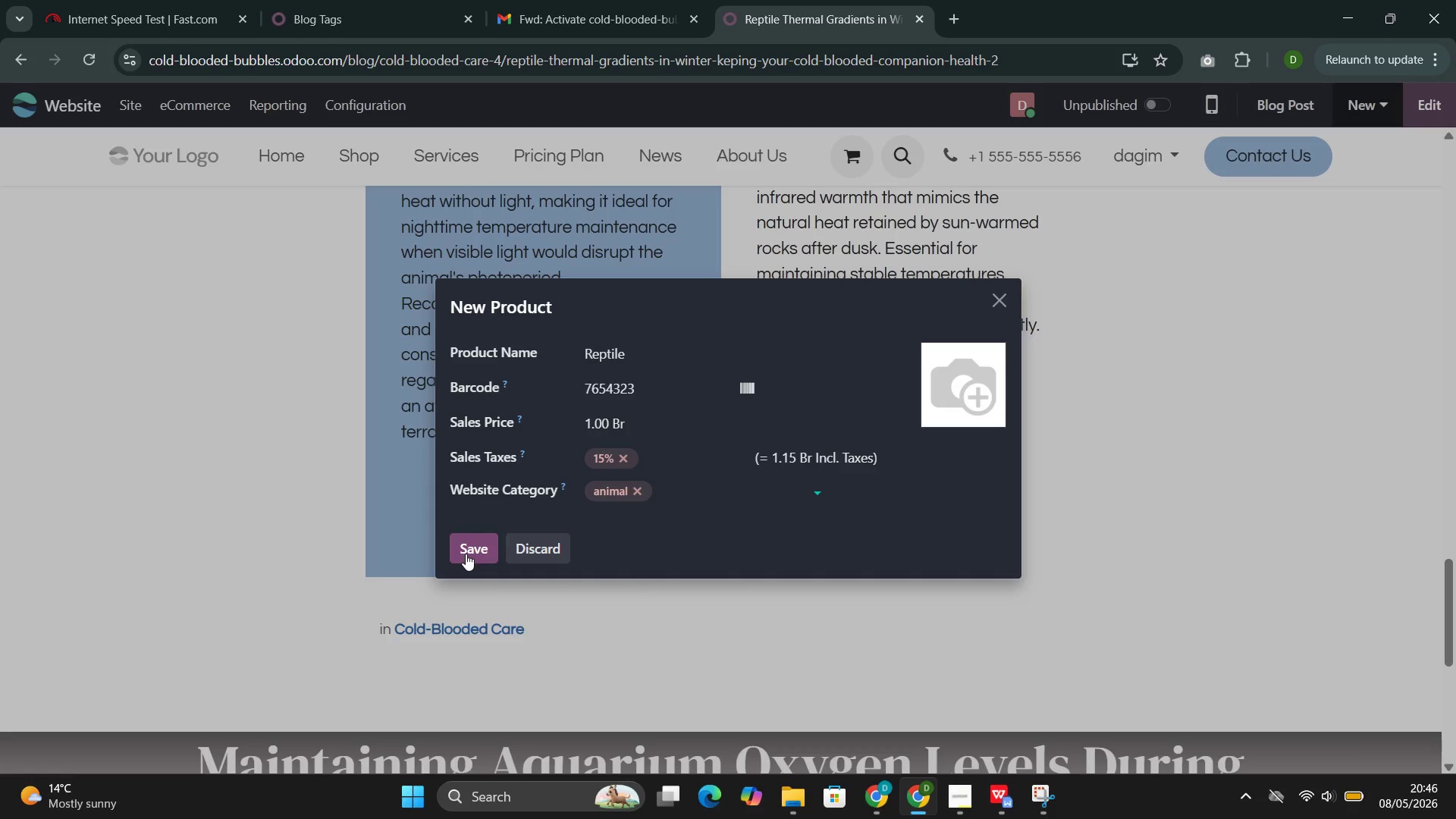 
left_click([602, 422])
 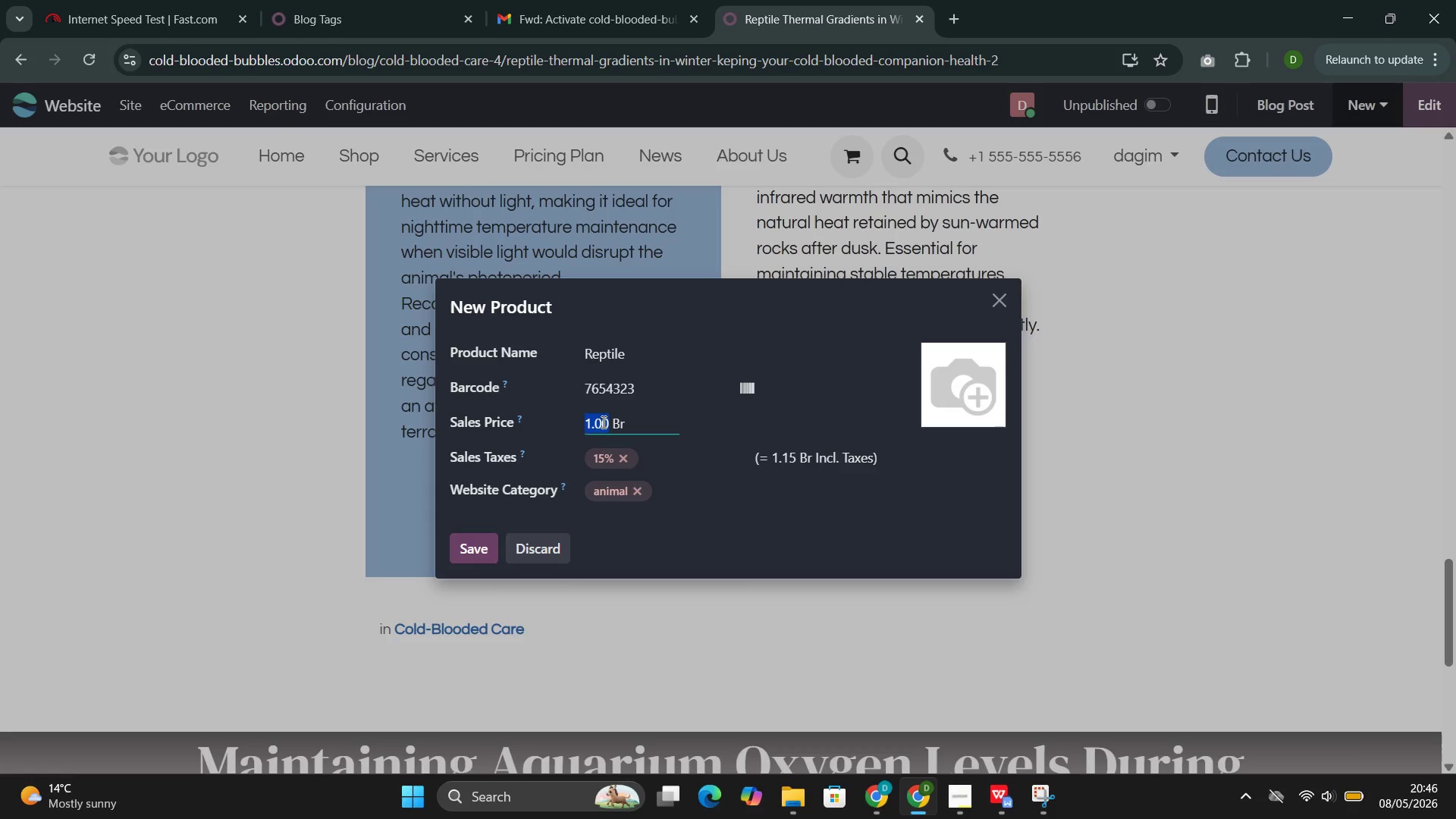 
wait(11.74)
 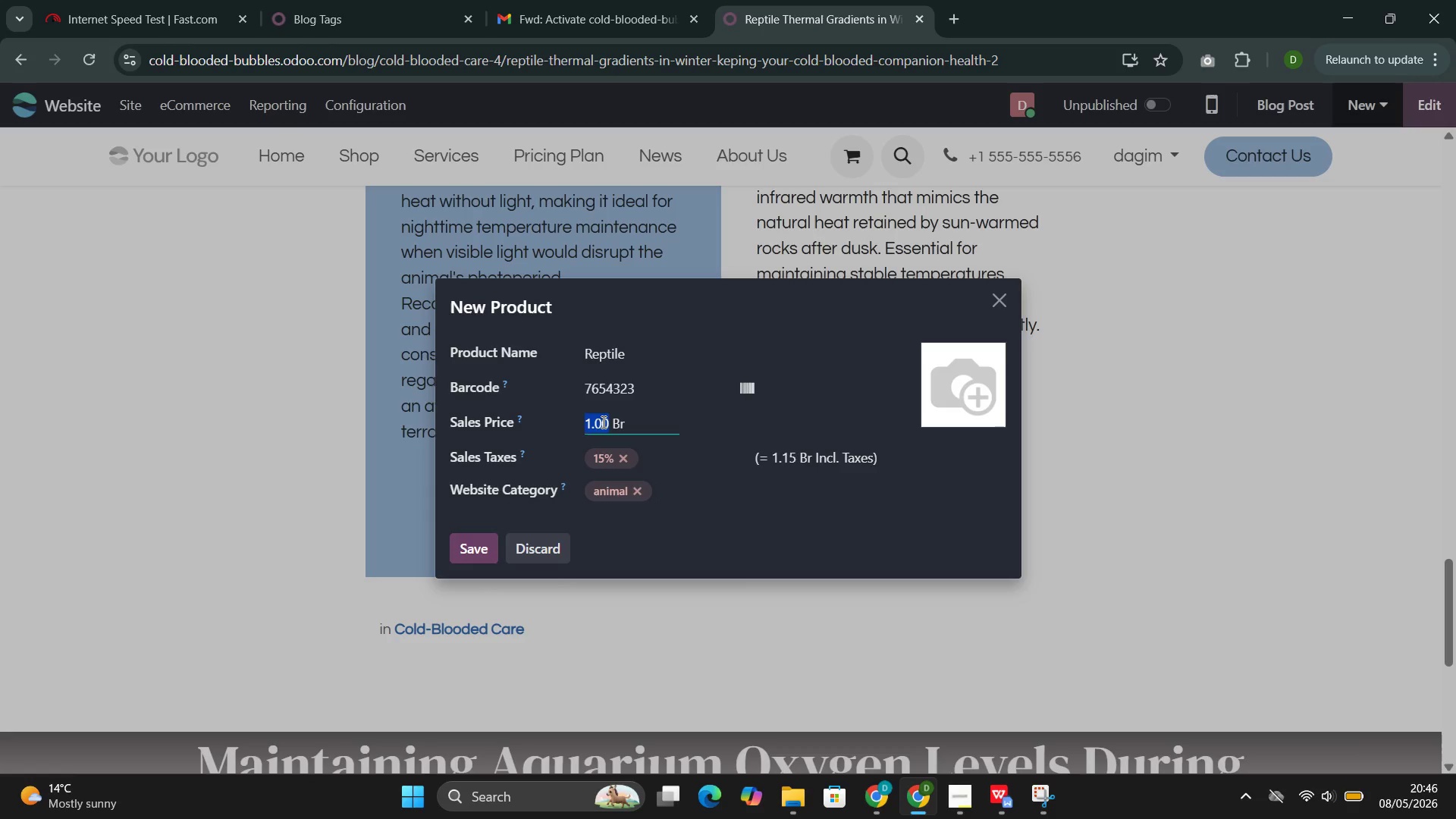 
type(2)
key(Backspace)
type(32.00)
 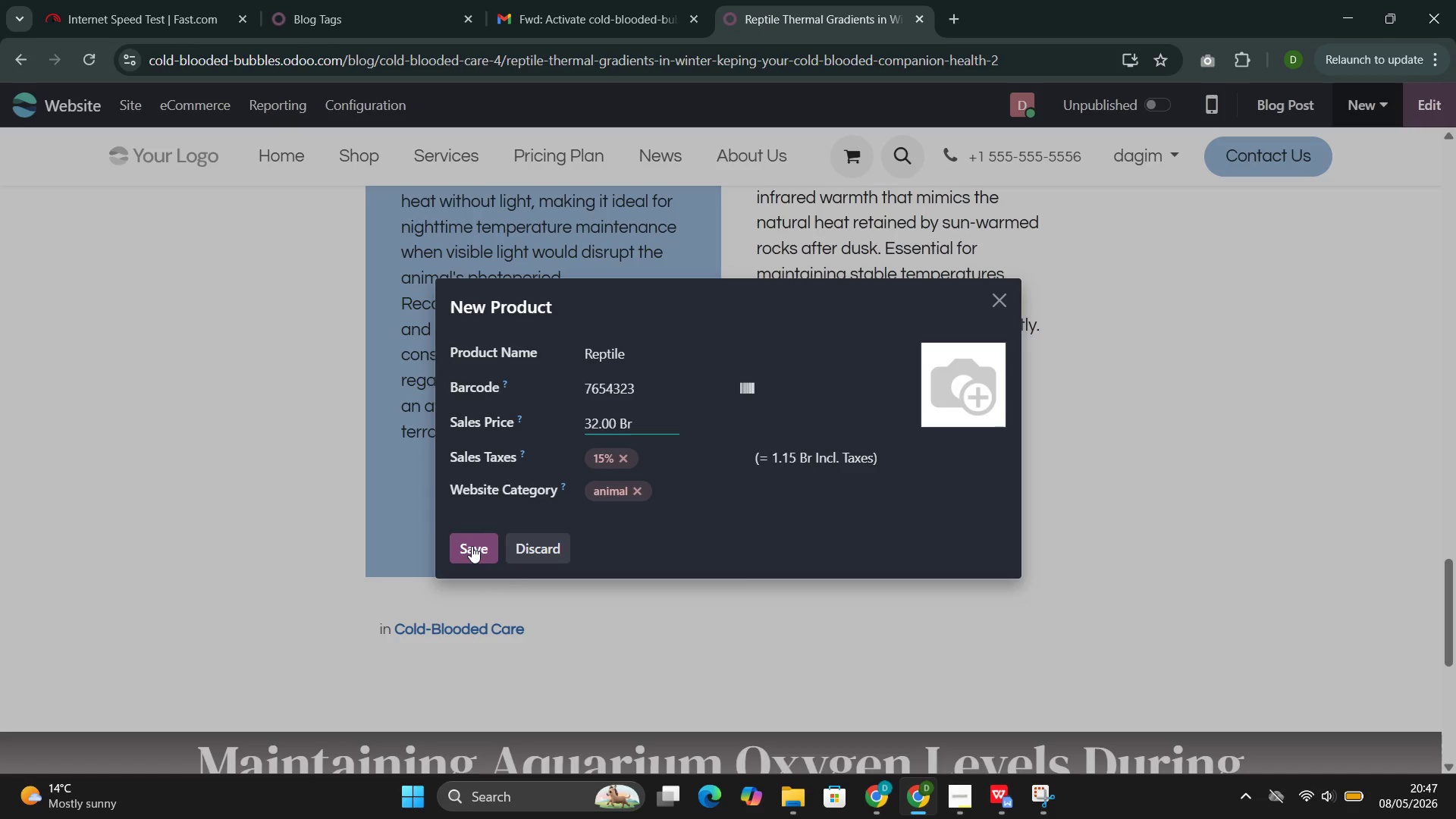 
wait(5.25)
 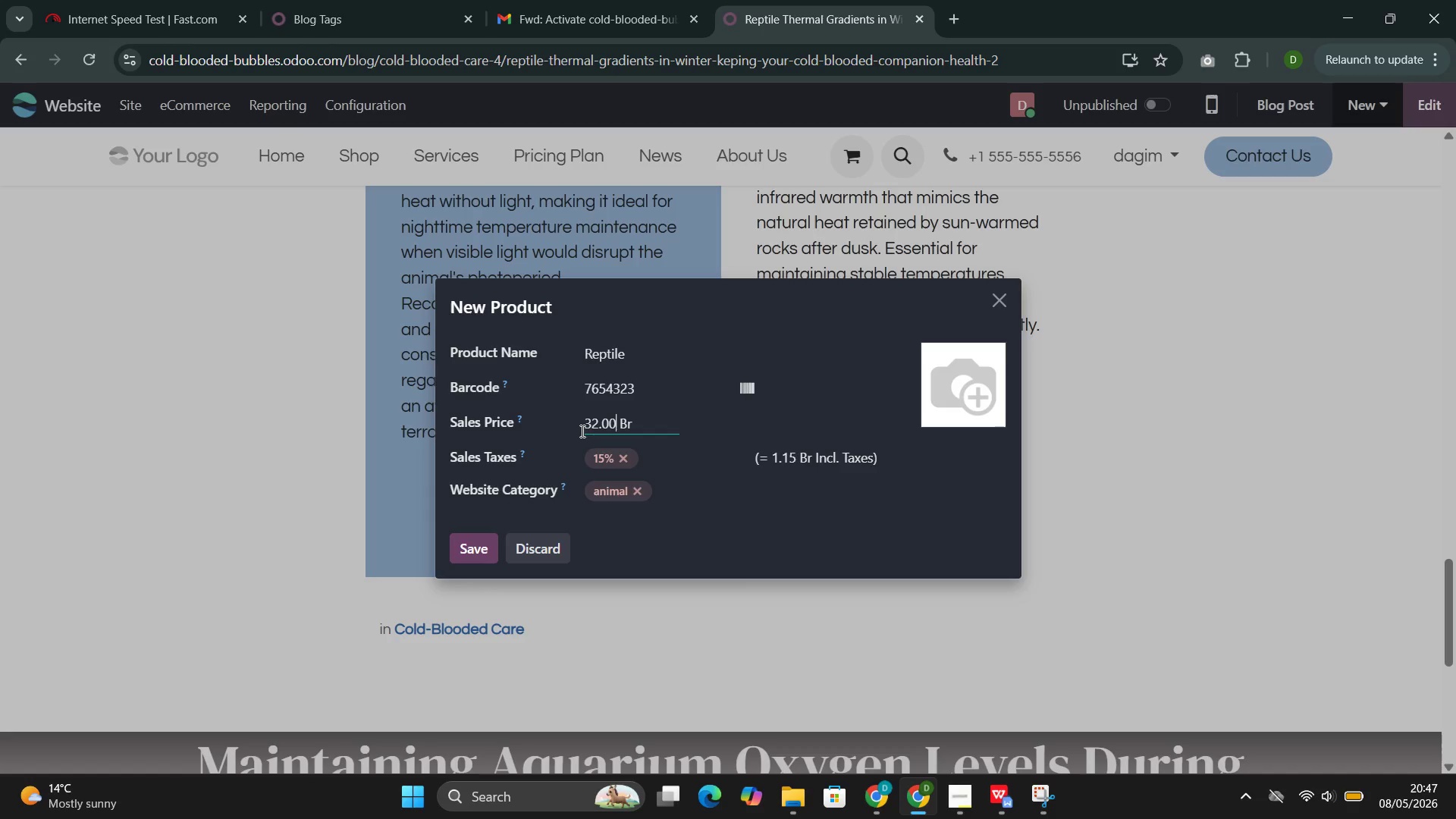 
left_click([472, 546])
 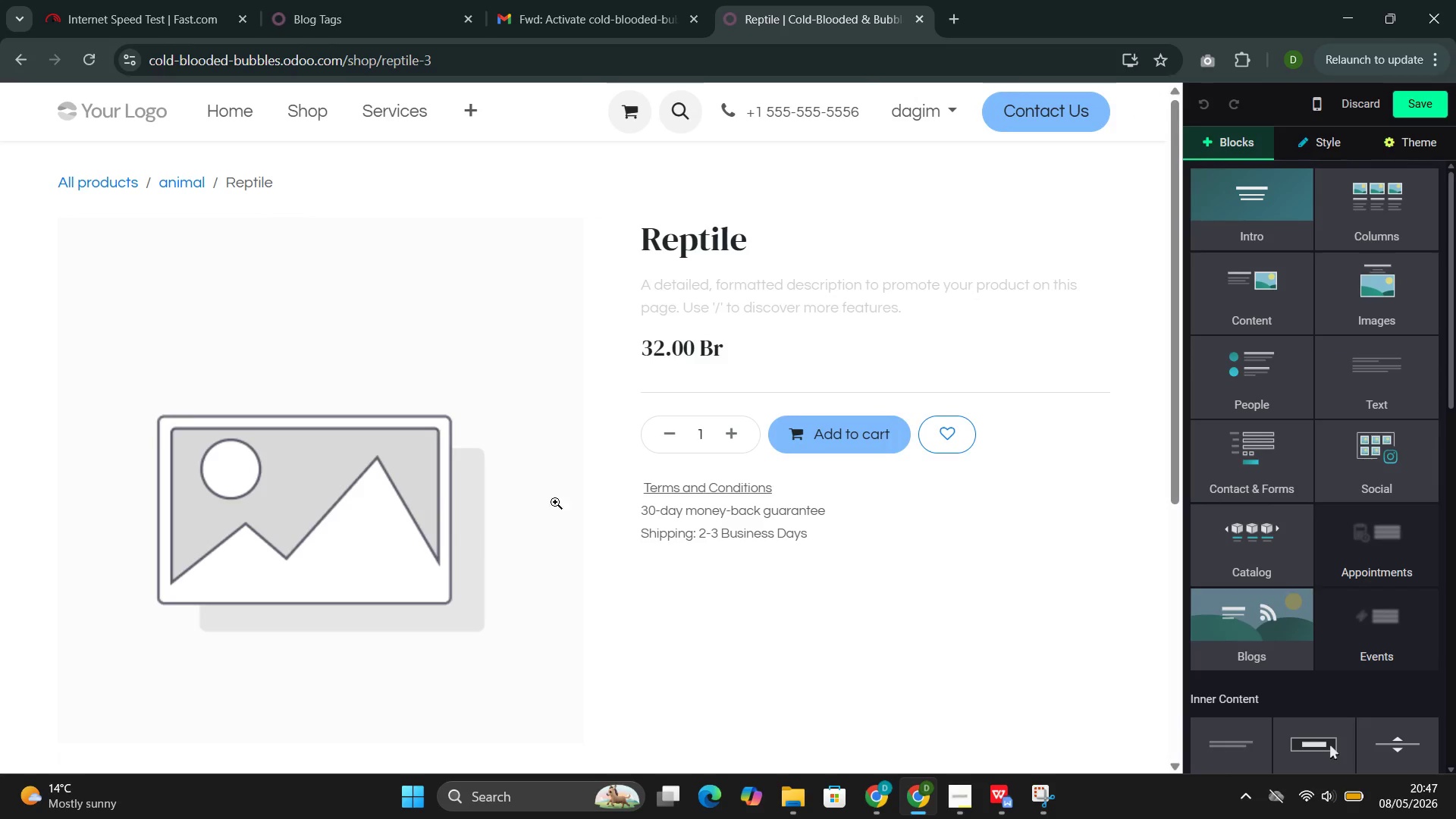 
left_click([303, 520])
 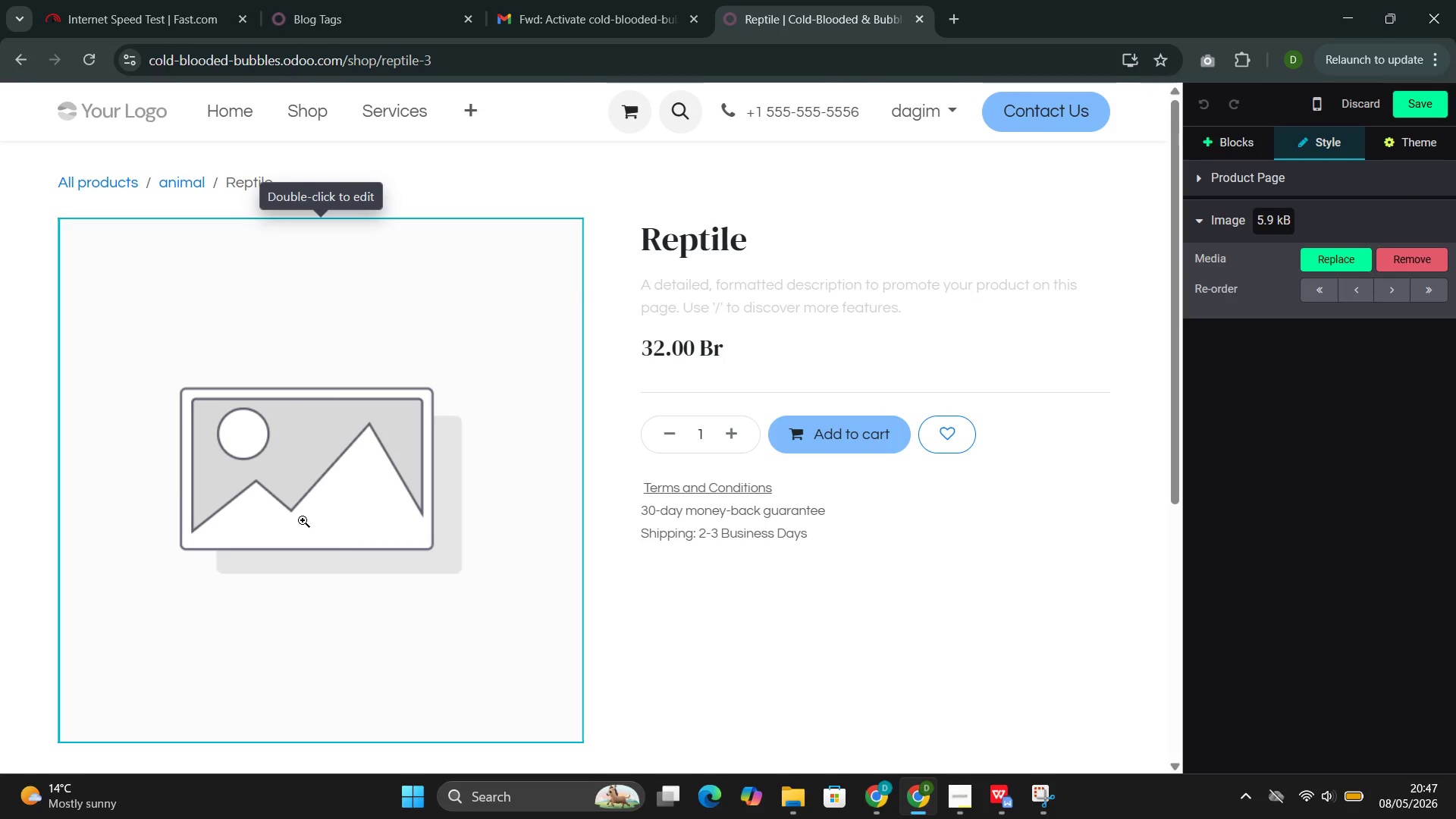 
double_click([303, 520])
 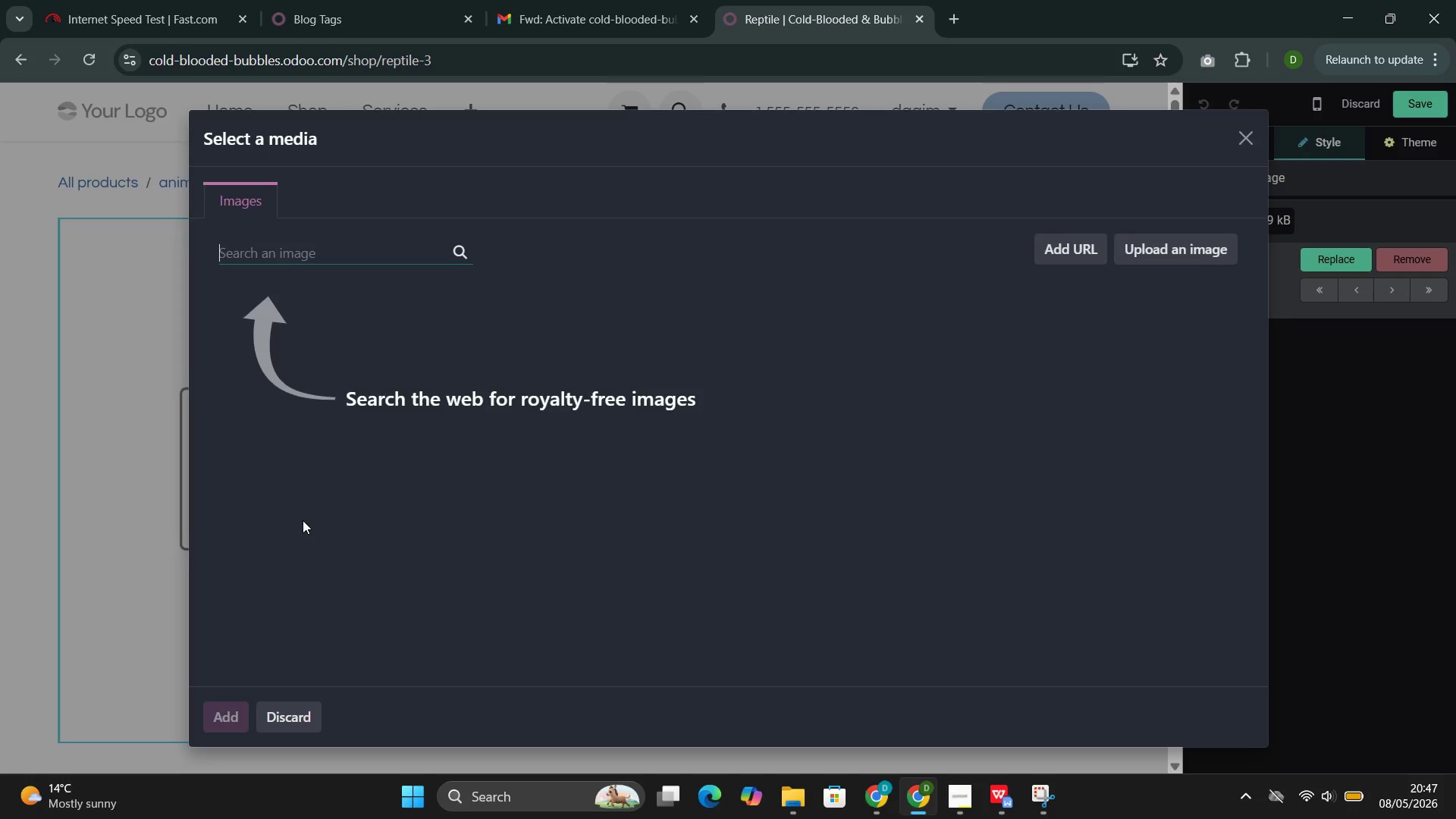 
wait(9.98)
 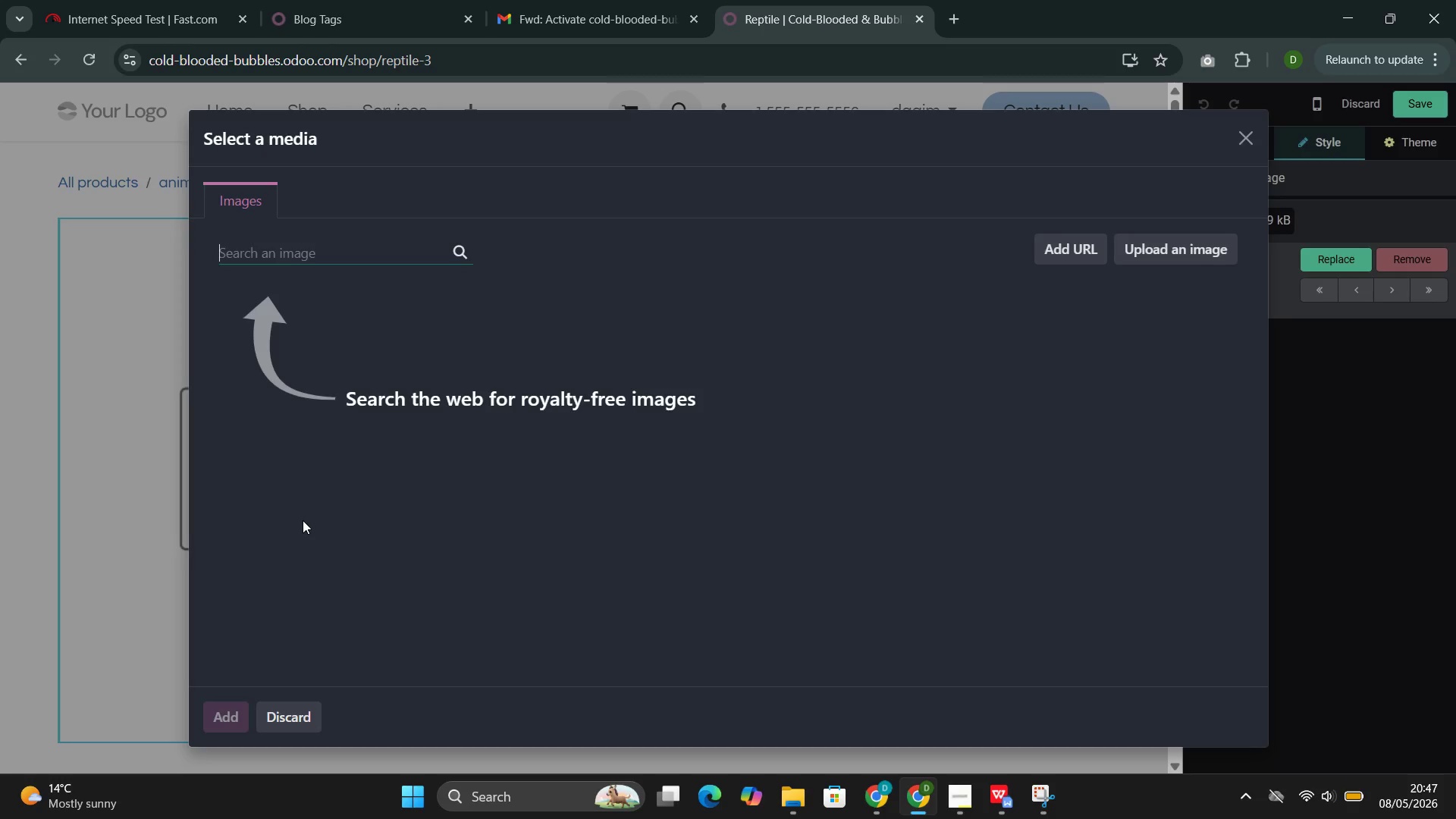 
left_click([328, 256])
 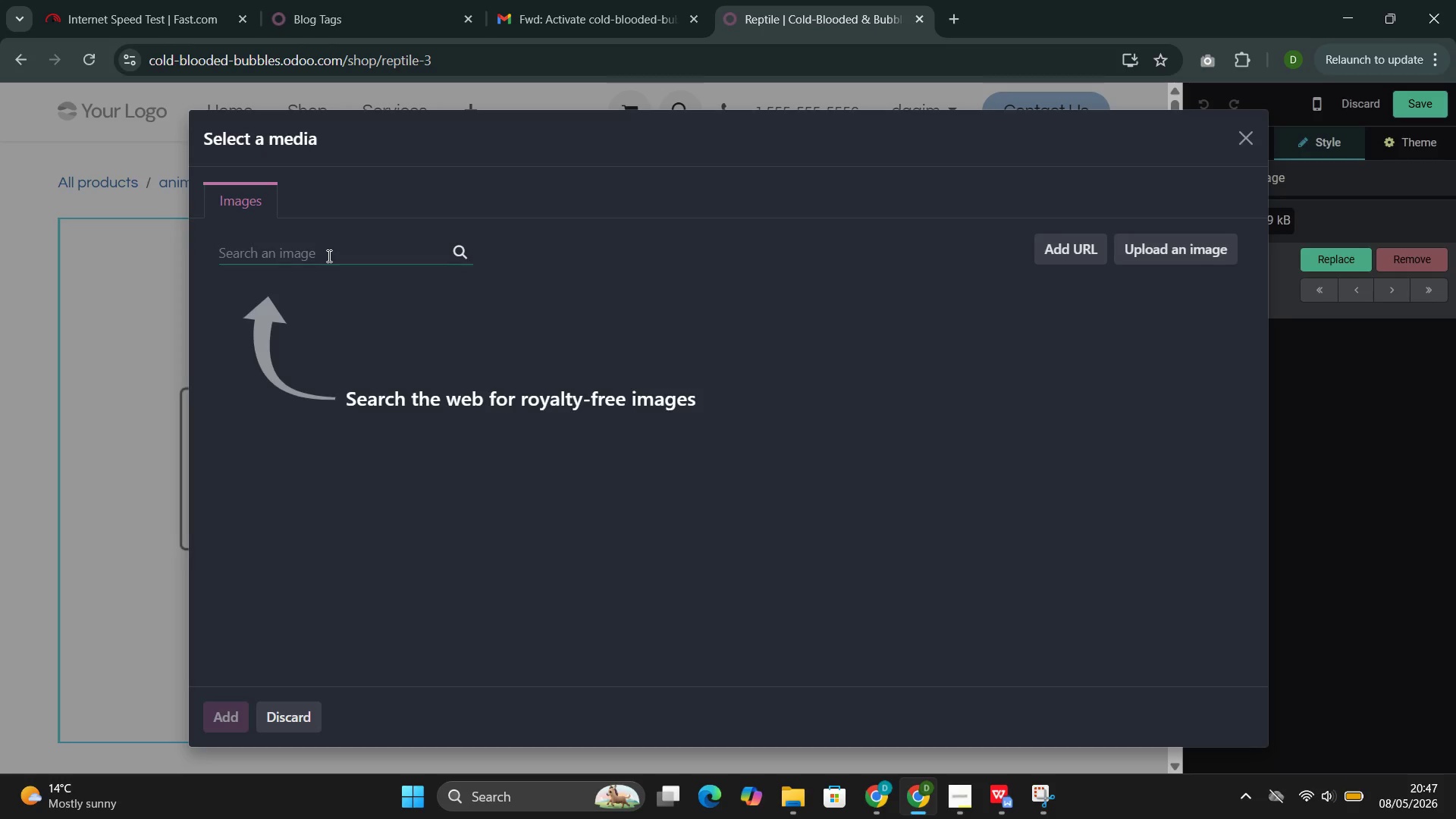 
type(re[tile )
 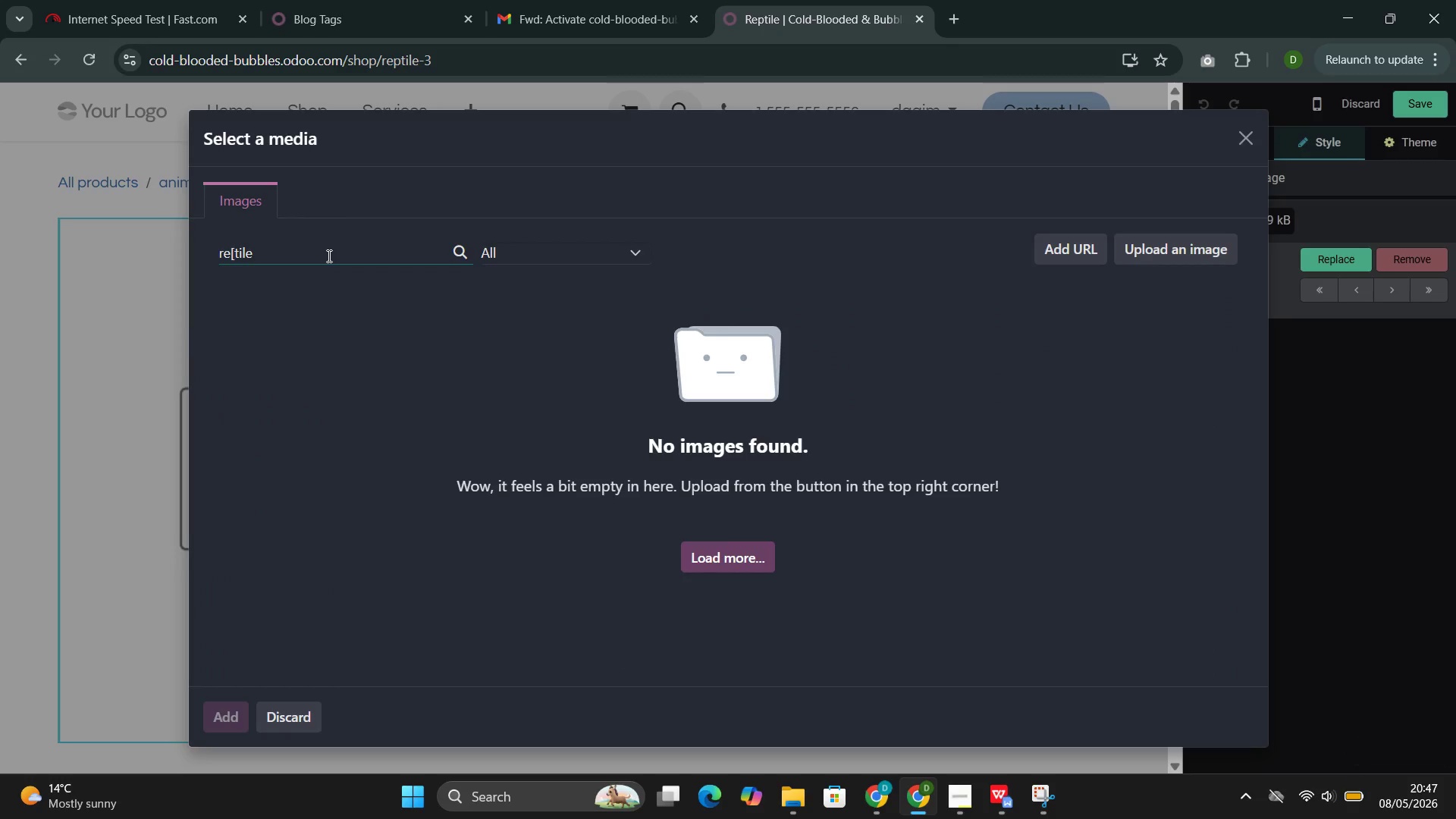 
type(terrat)
key(Backspace)
type(rium)
 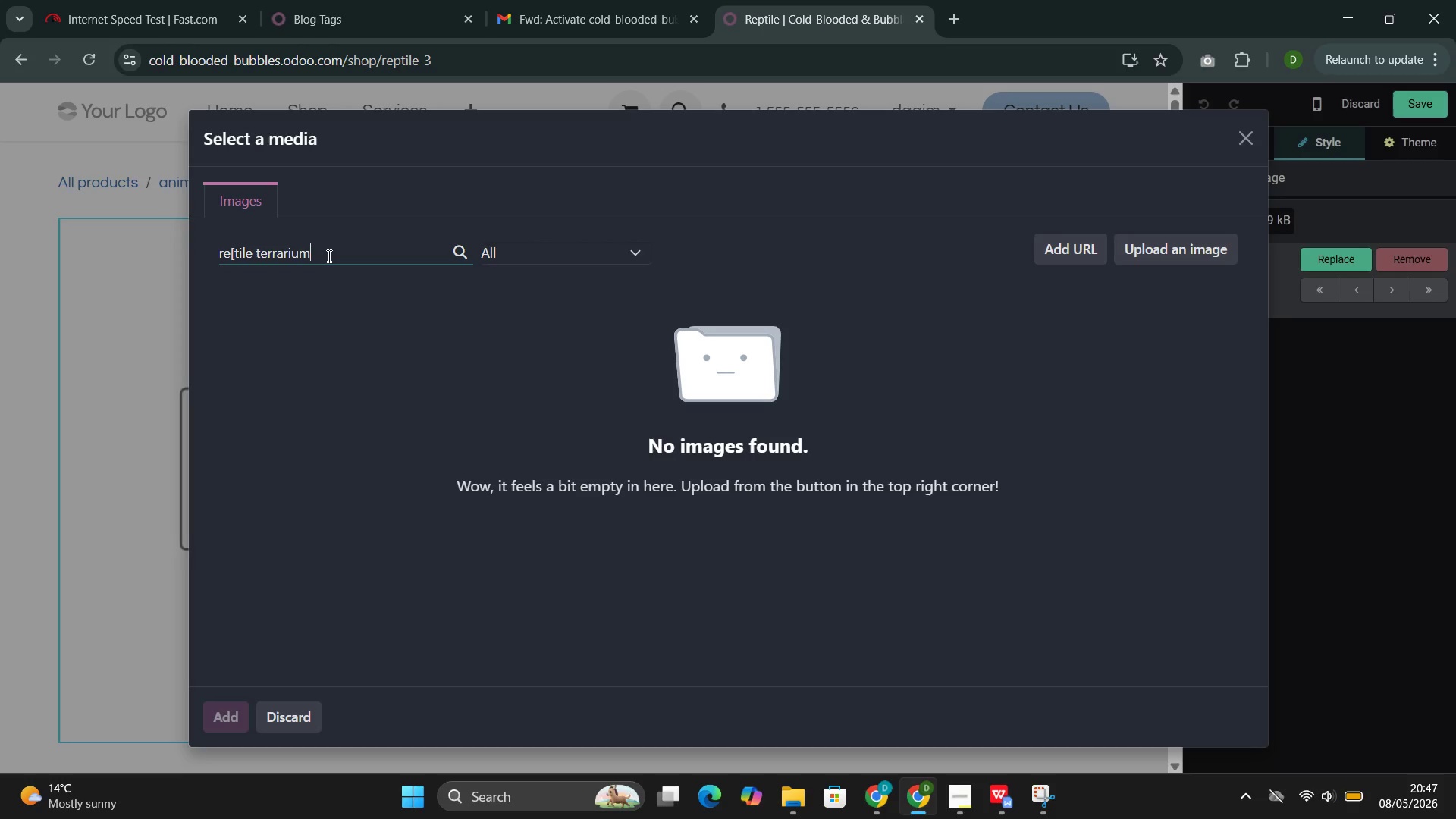 
wait(15.92)
 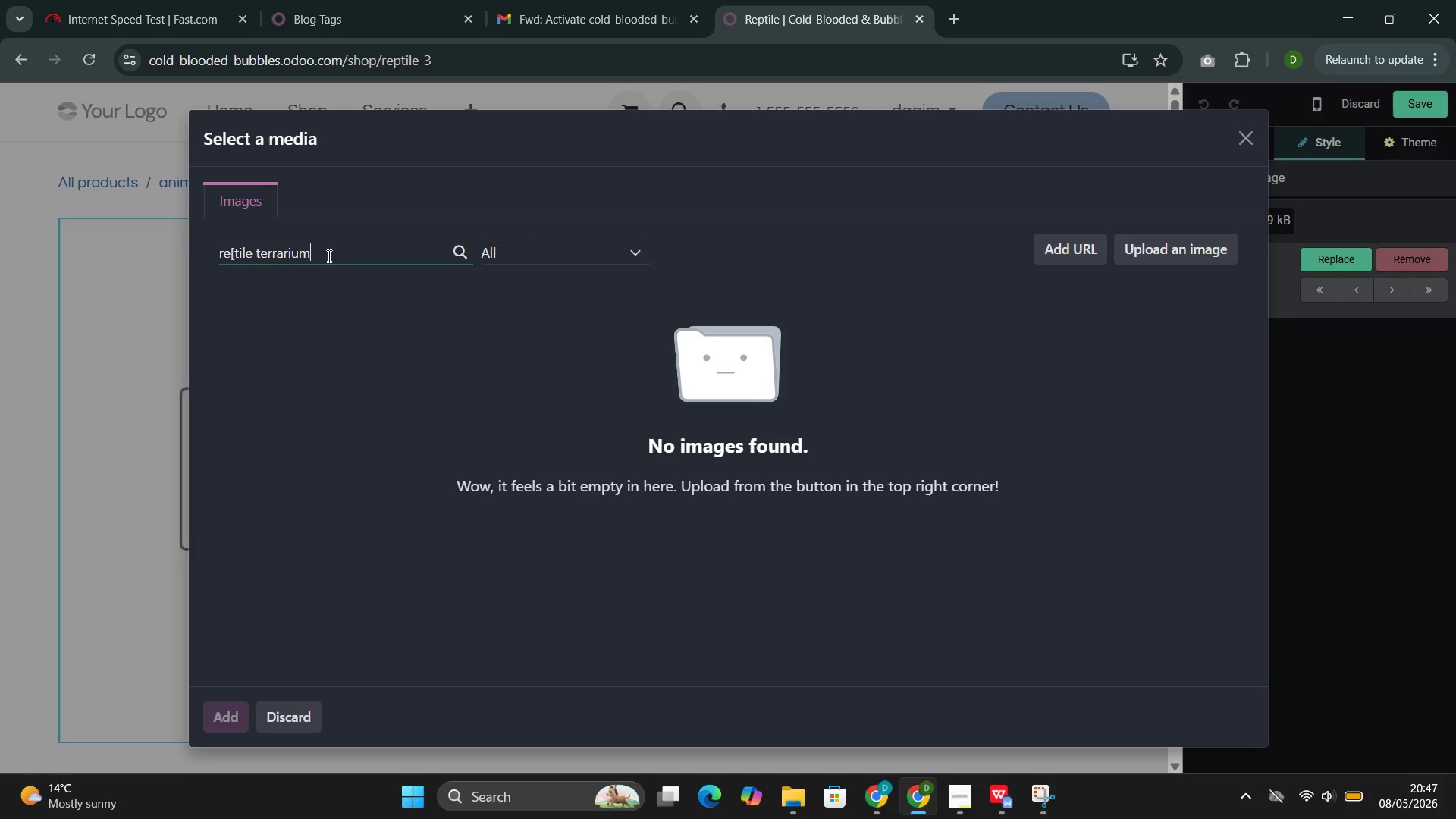 
key(Space)
 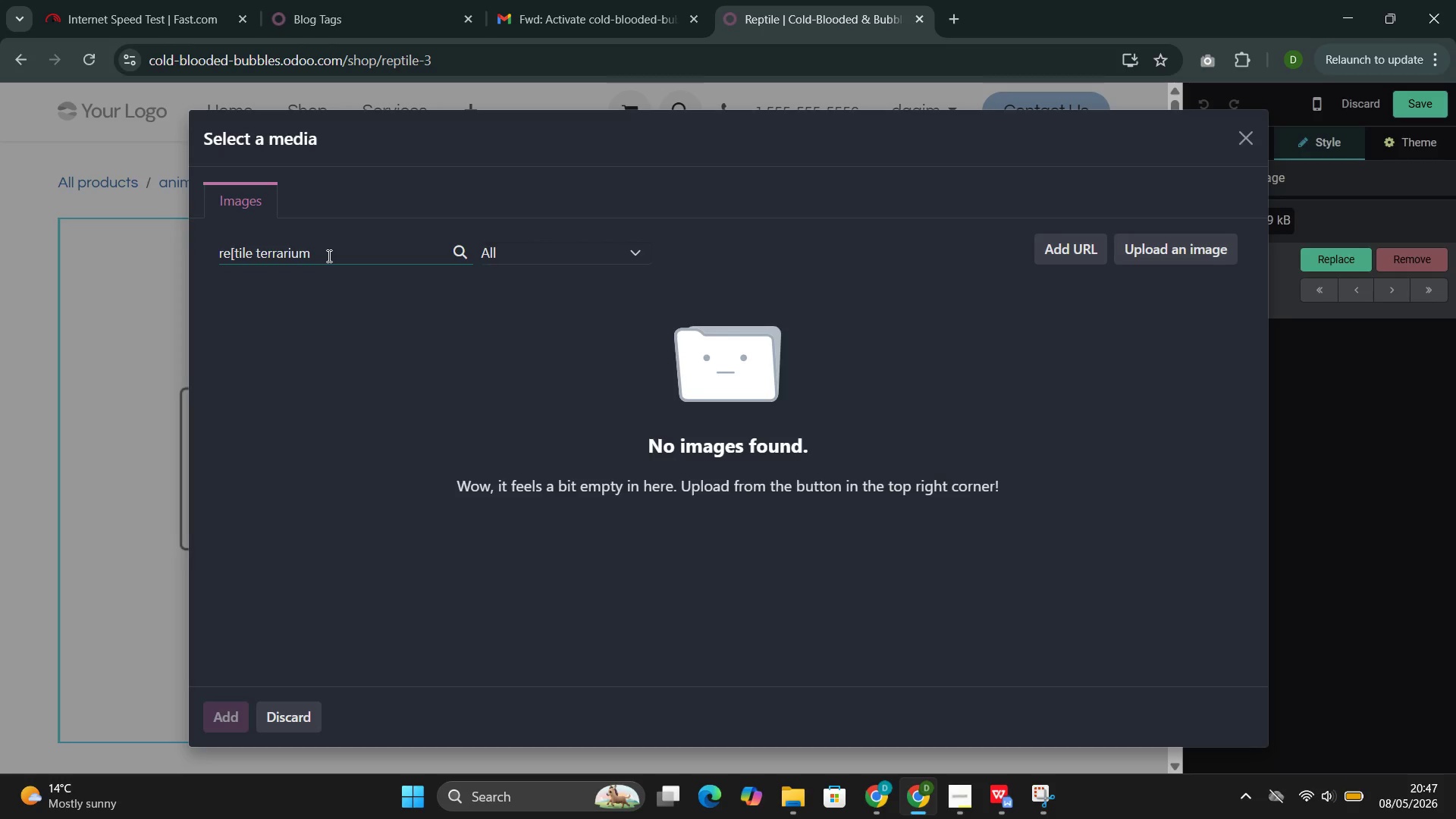 
wait(8.92)
 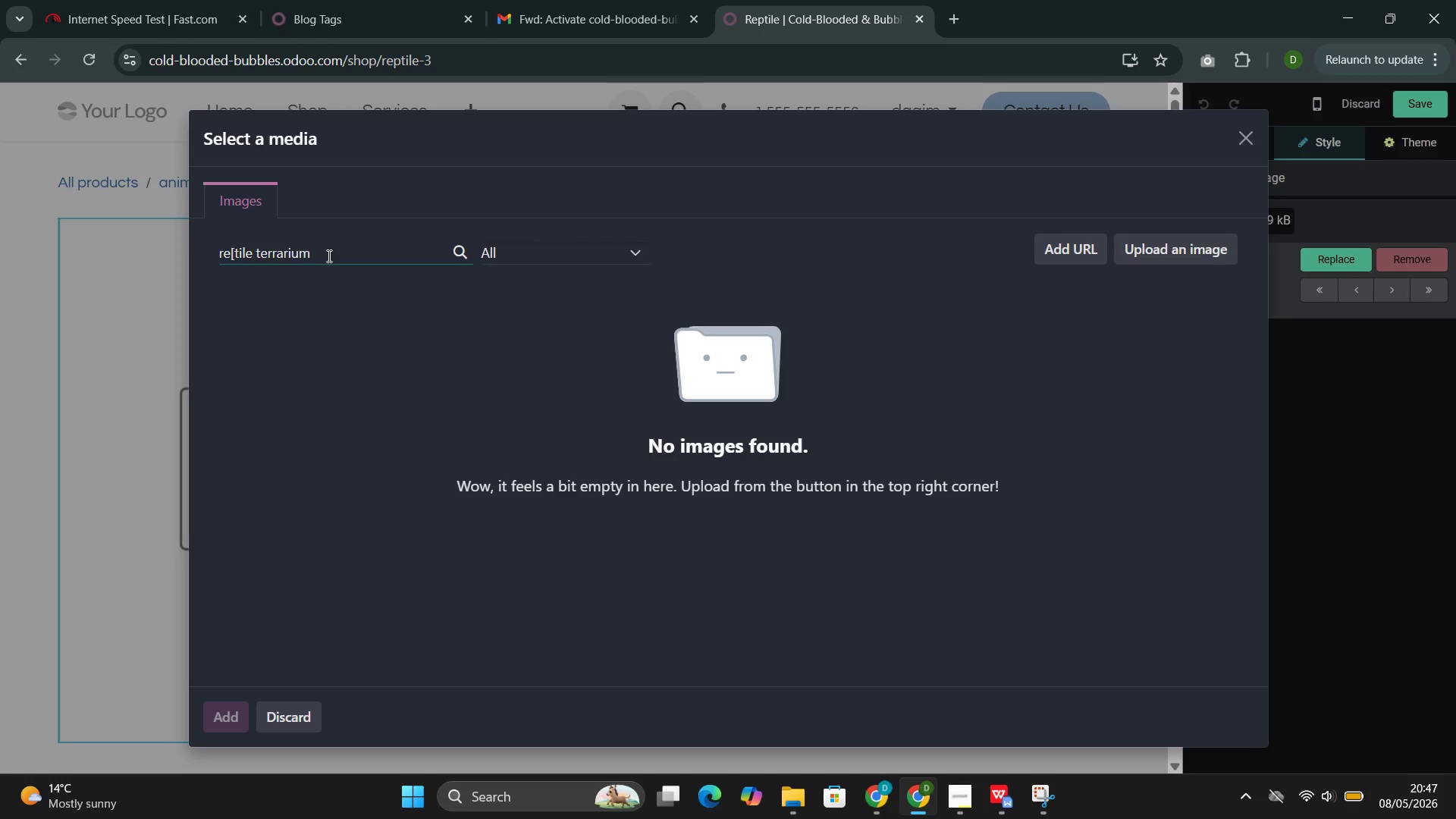 
key(Backspace)
key(Backspace)
key(Backspace)
key(Backspace)
key(Backspace)
key(Backspace)
key(Backspace)
type(bearded )
 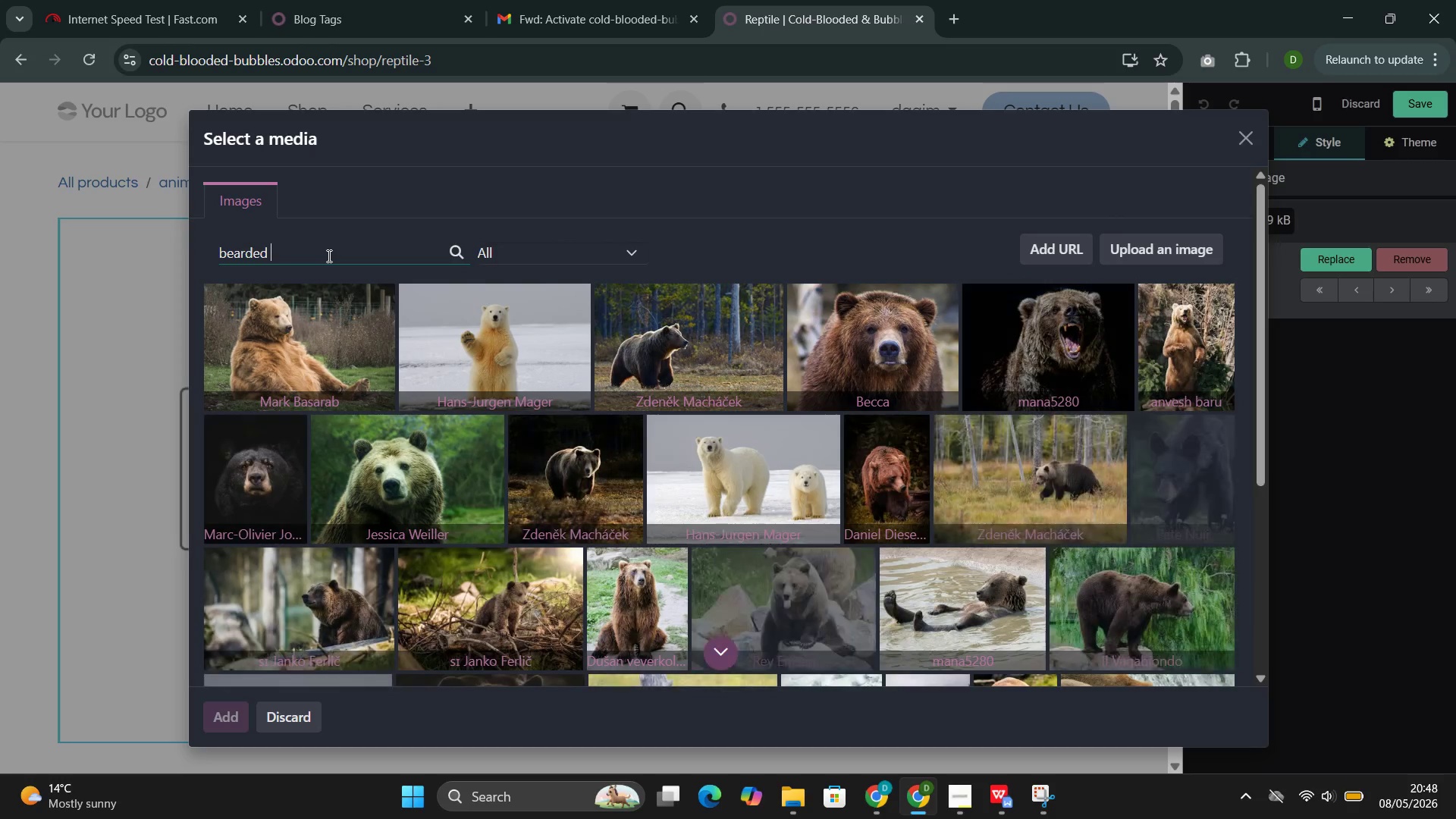 
type(dragon)
 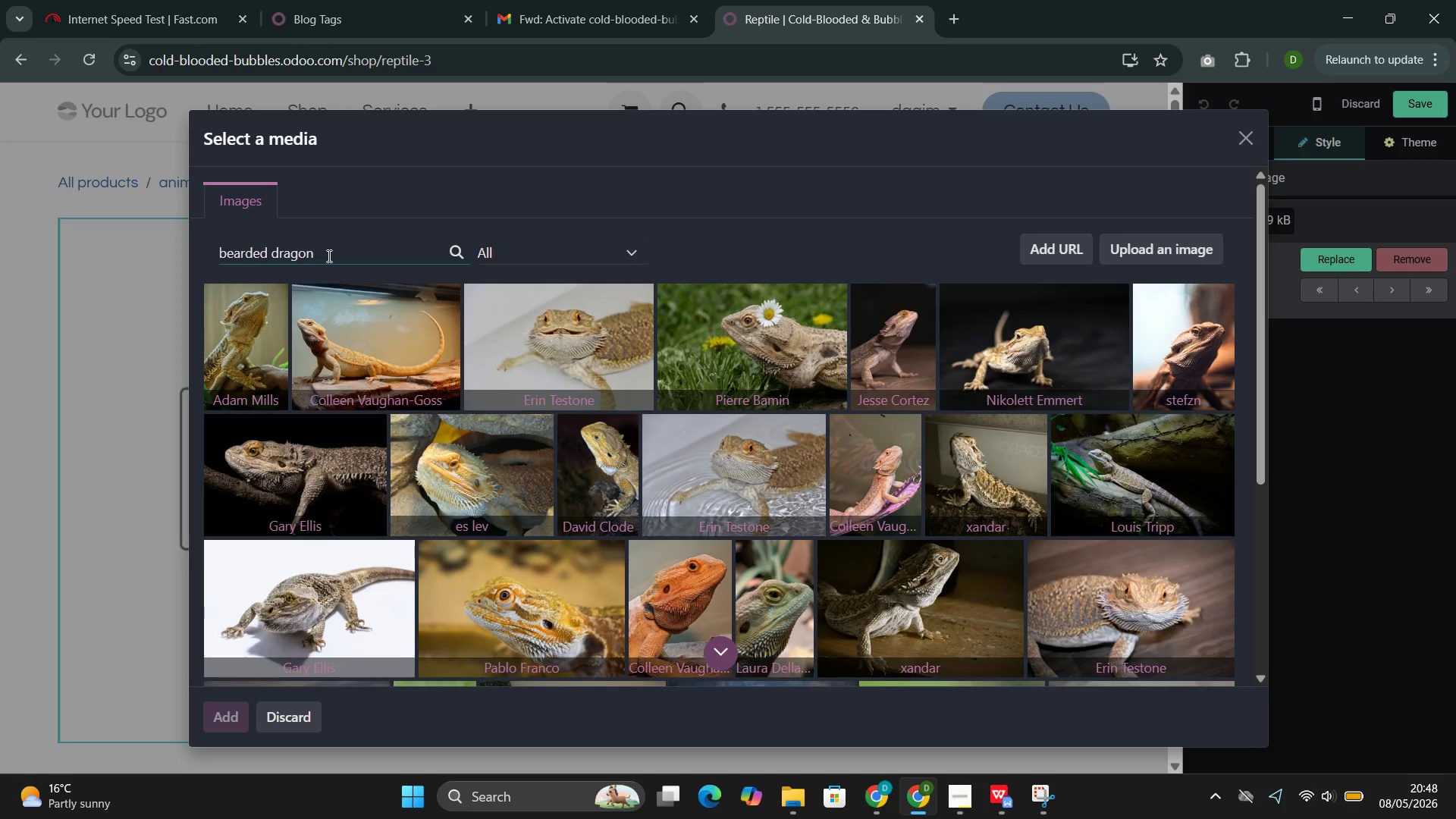 
wait(20.75)
 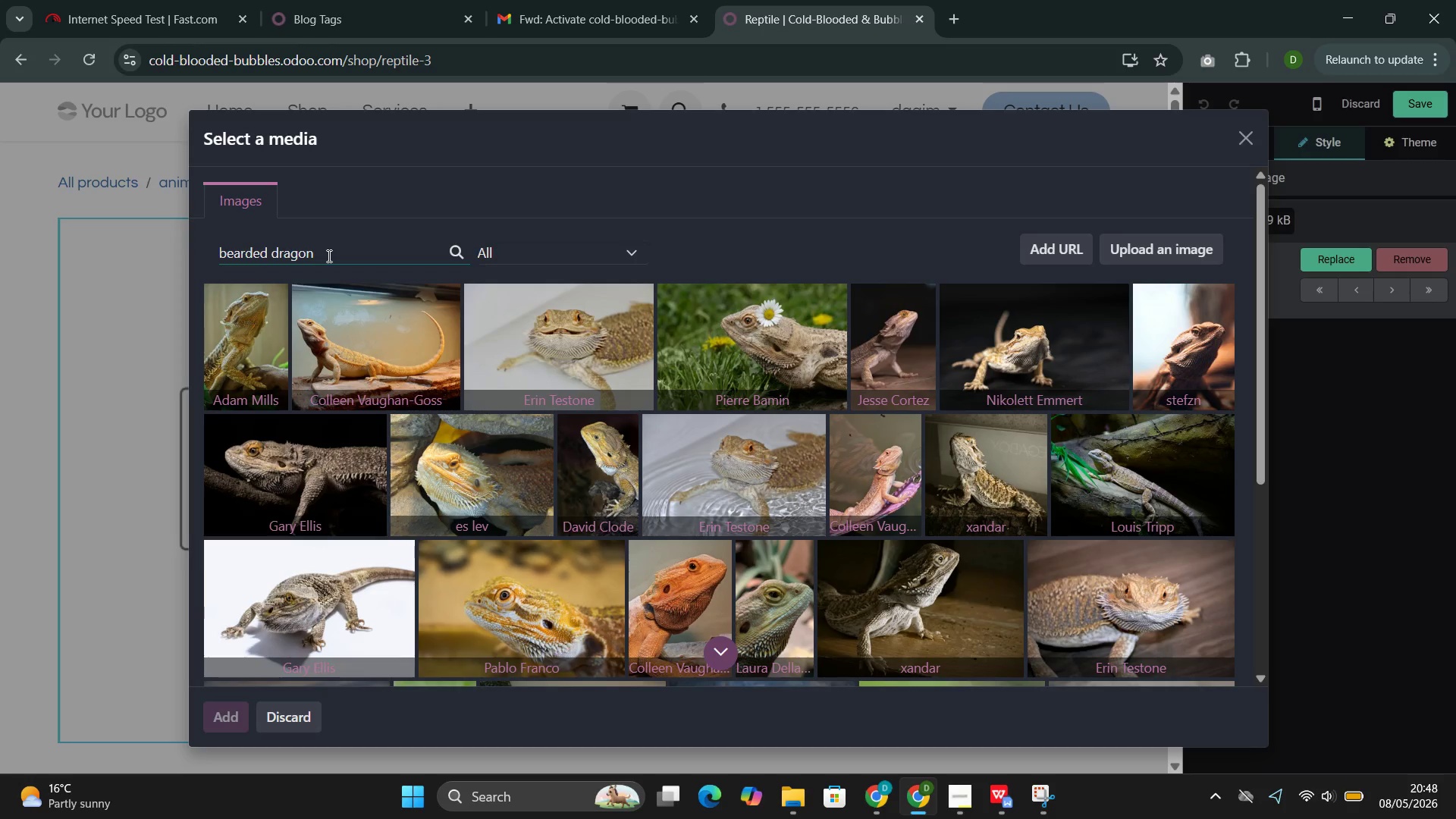 
left_click([720, 346])
 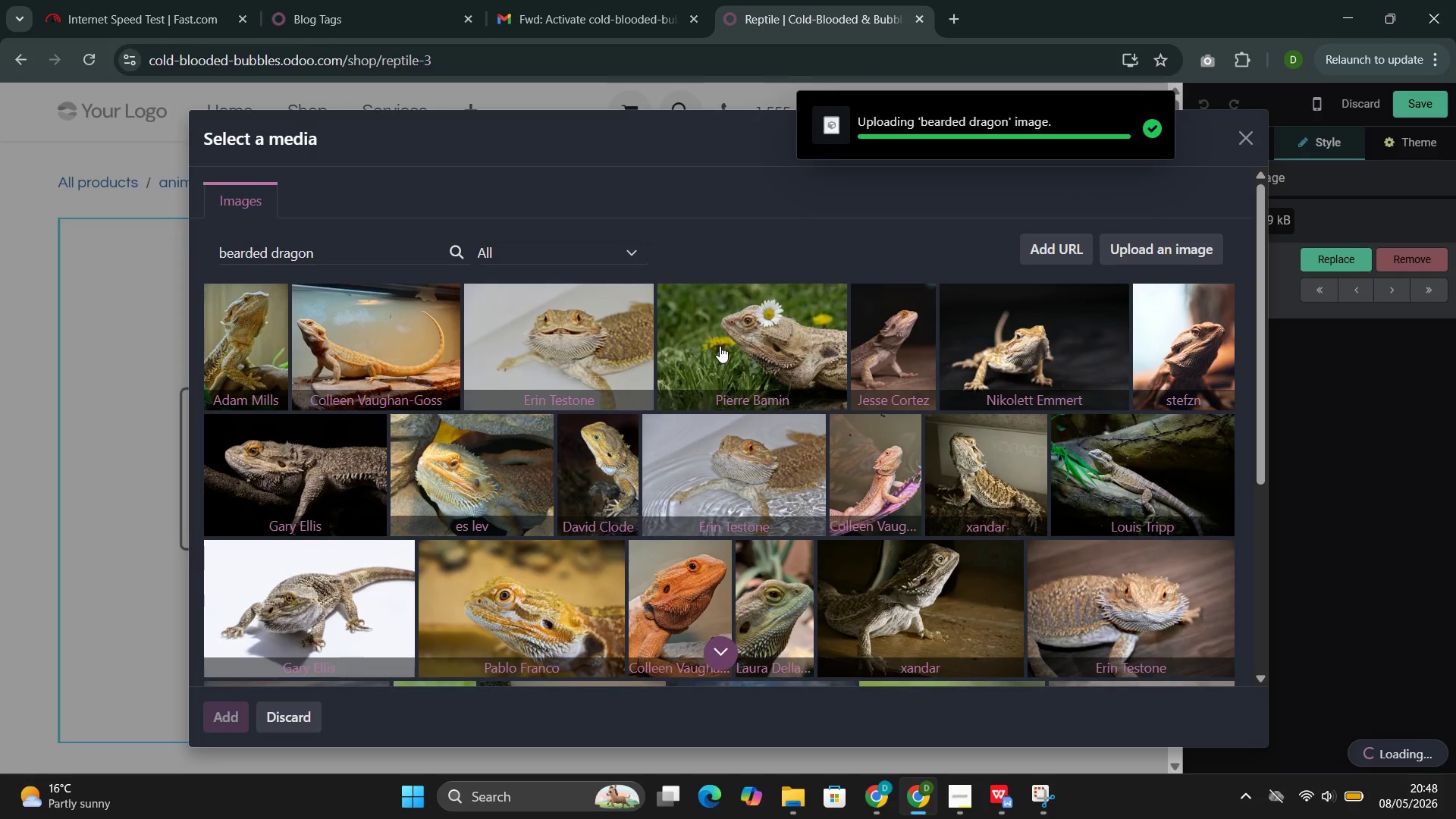 
wait(9.33)
 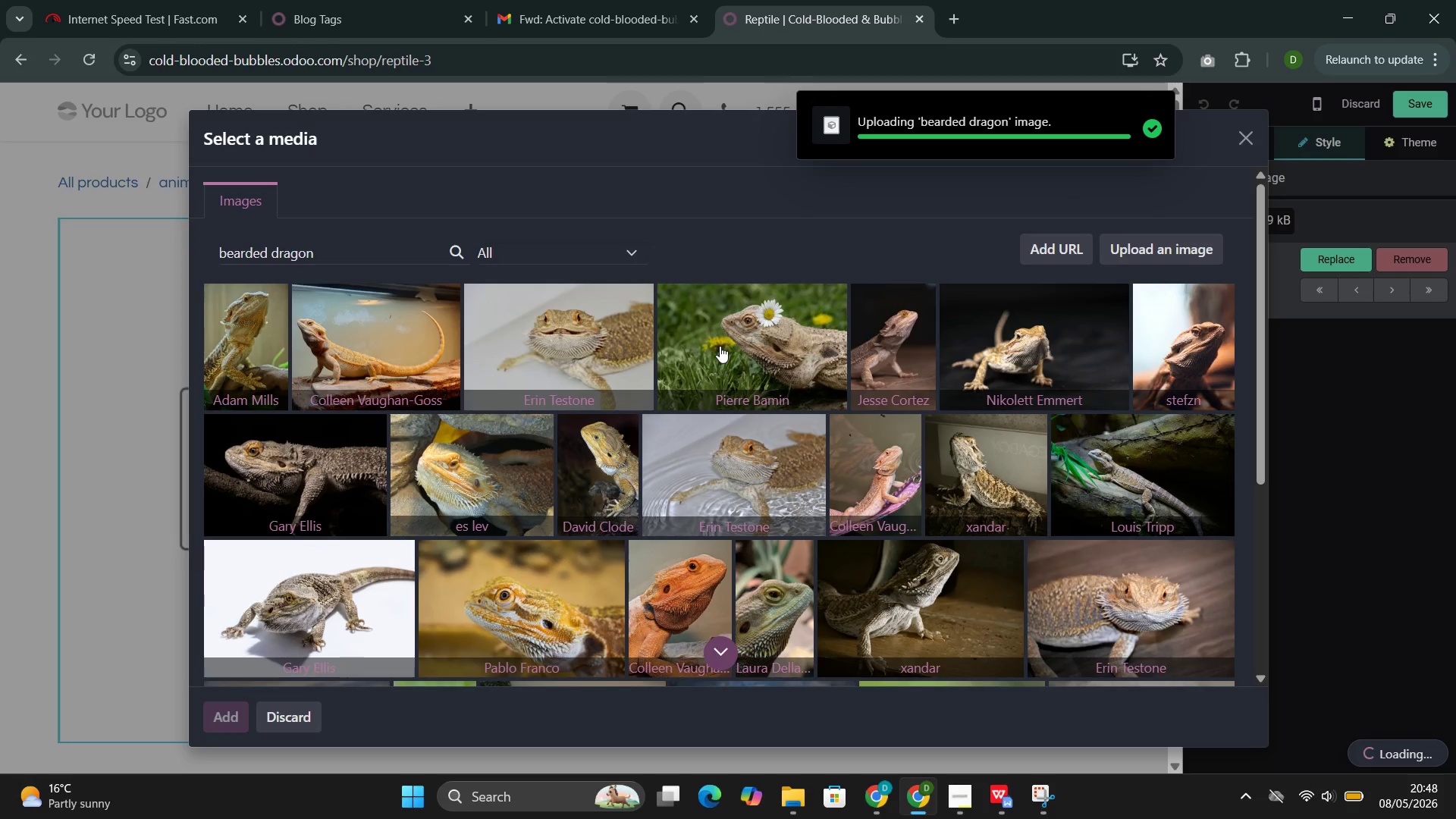 
left_click([1407, 102])
 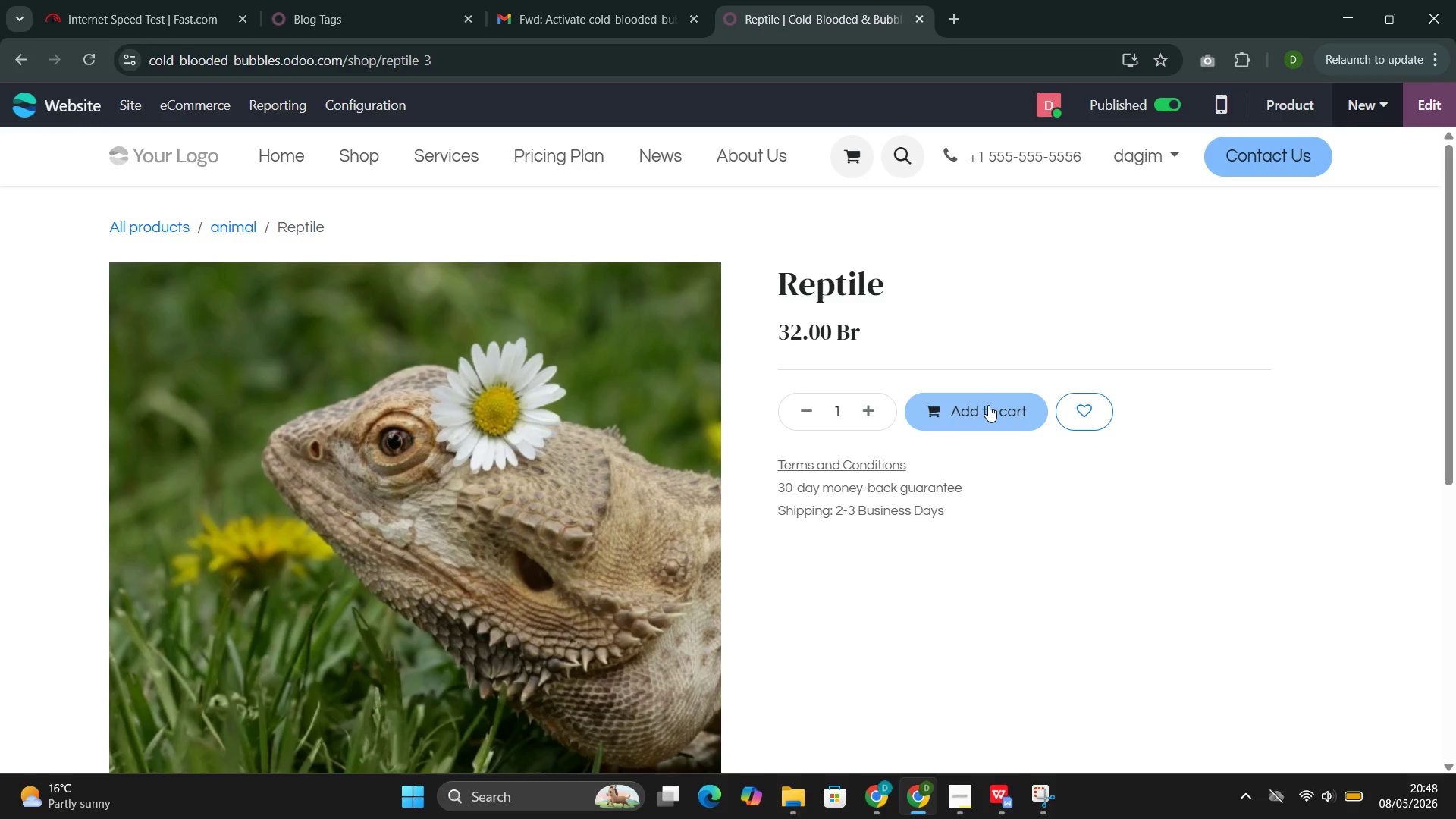 
wait(14.91)
 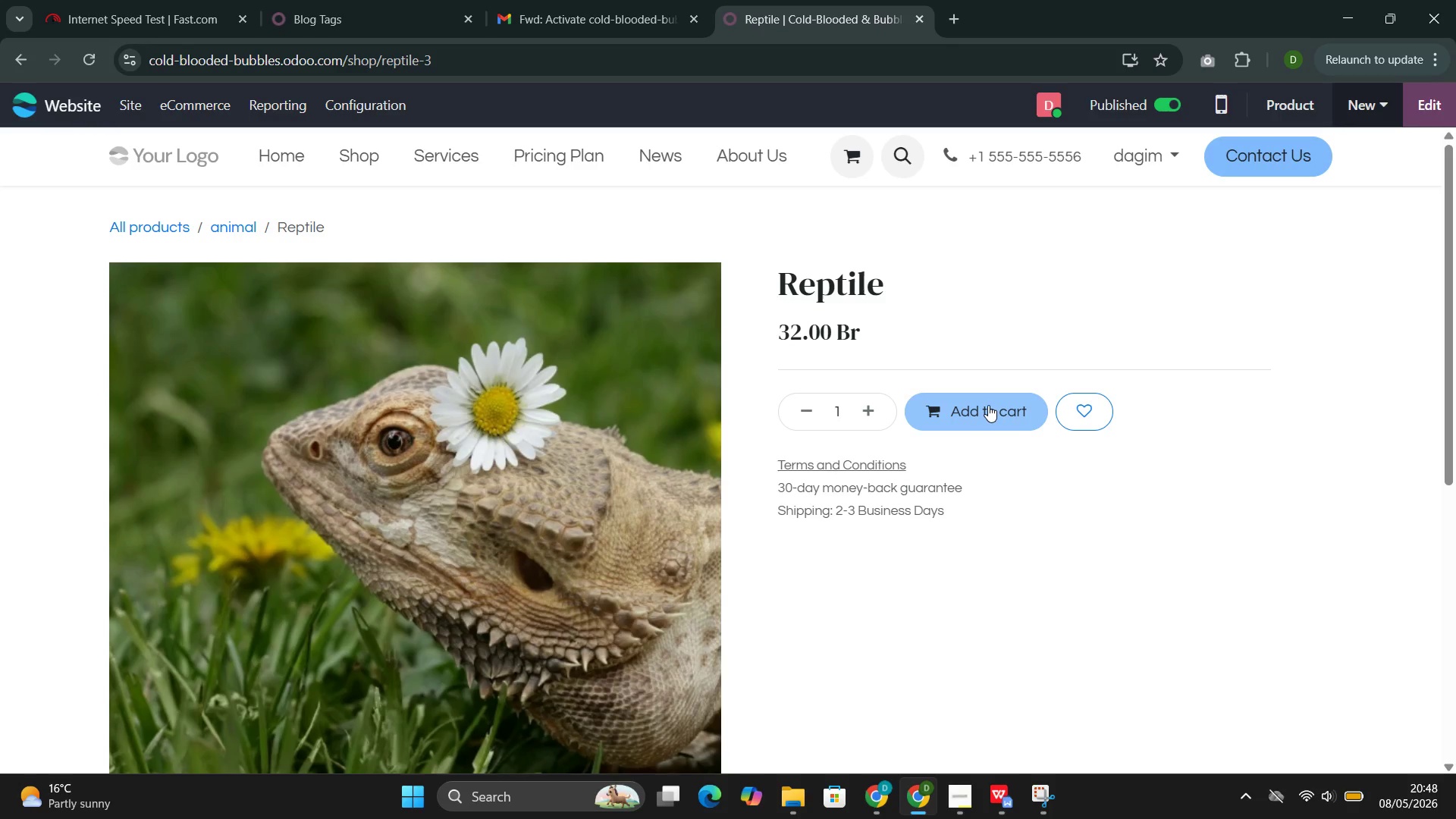 
left_click([677, 152])
 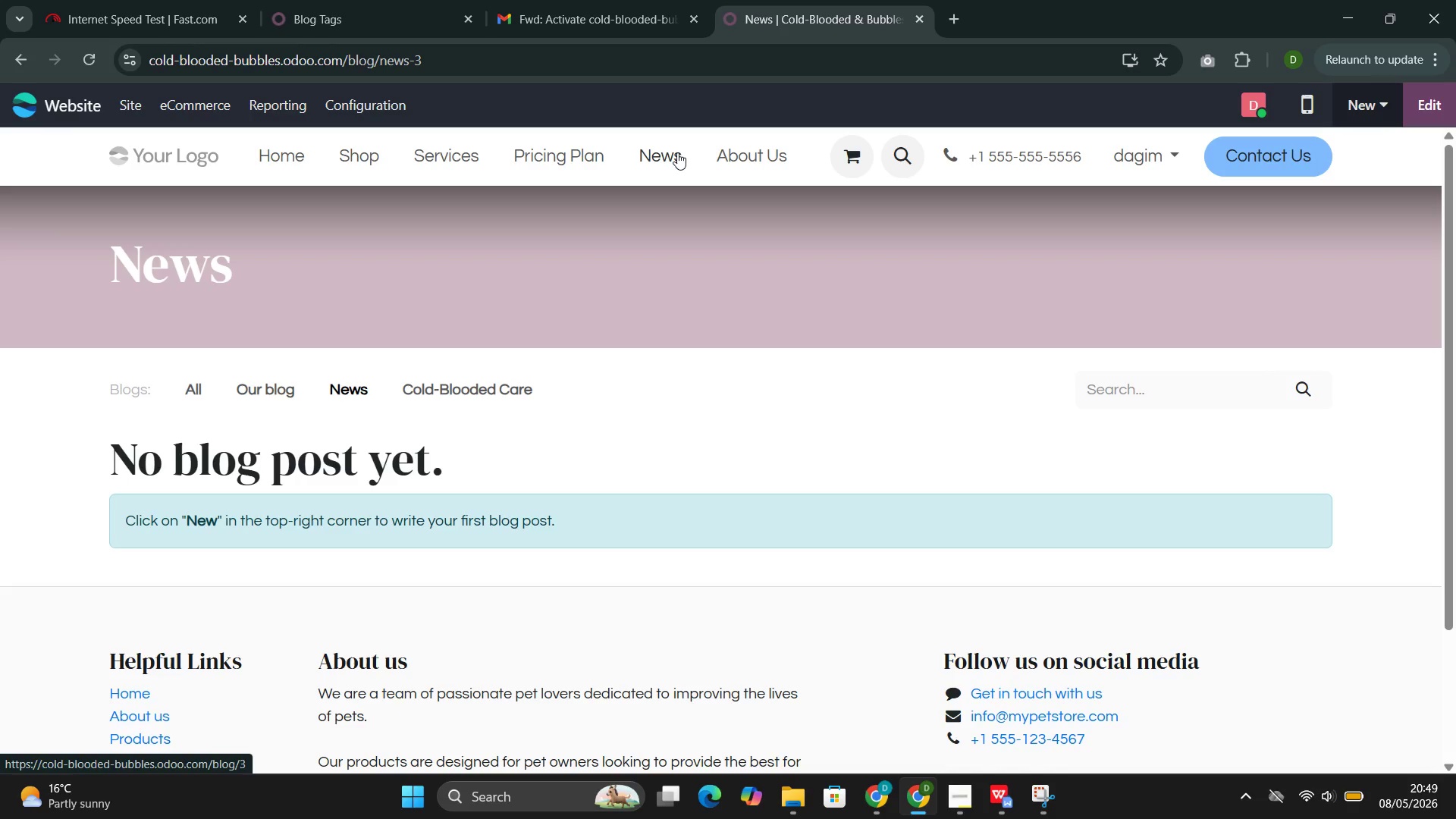 
wait(13.61)
 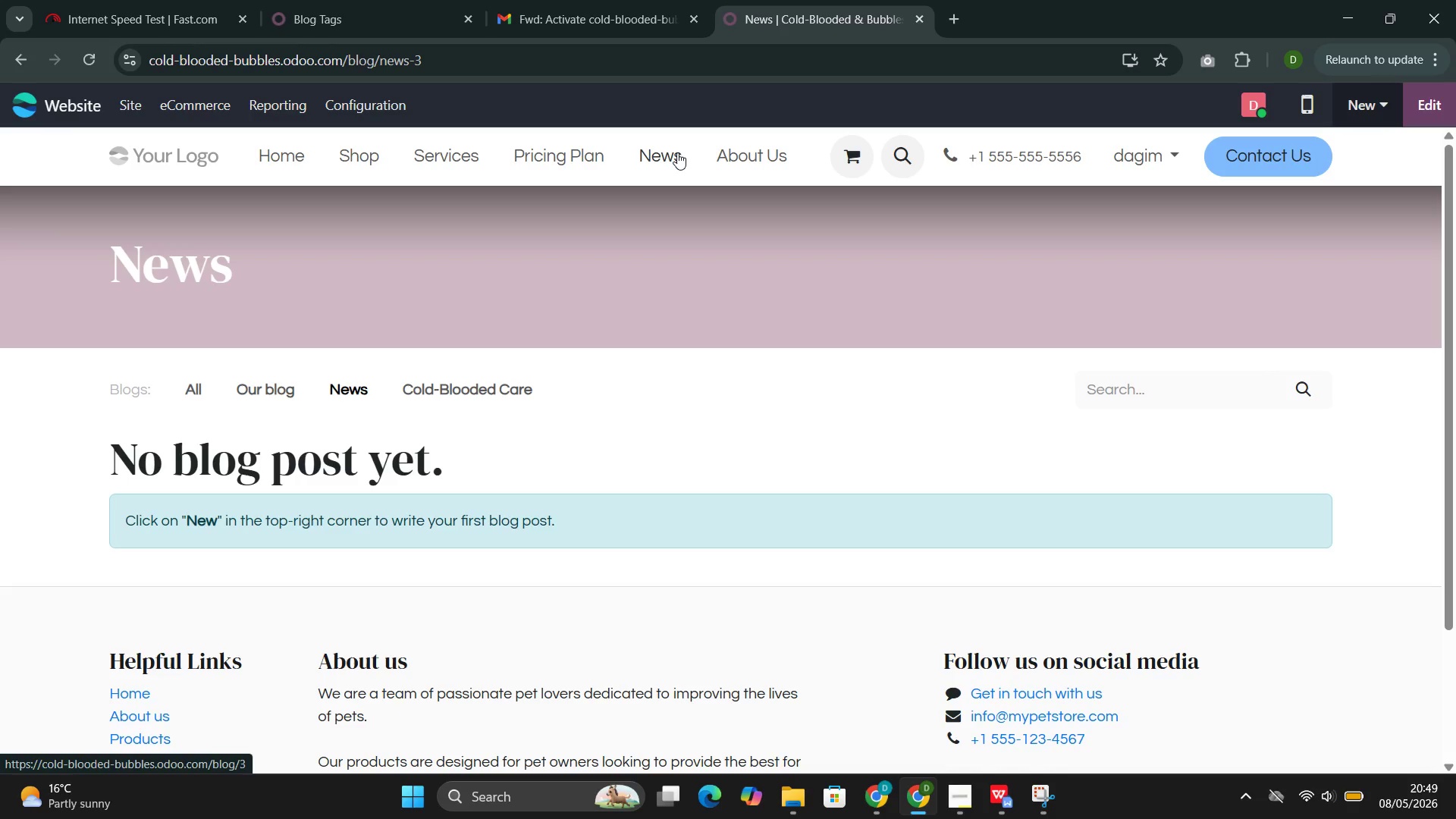 
left_click([487, 394])
 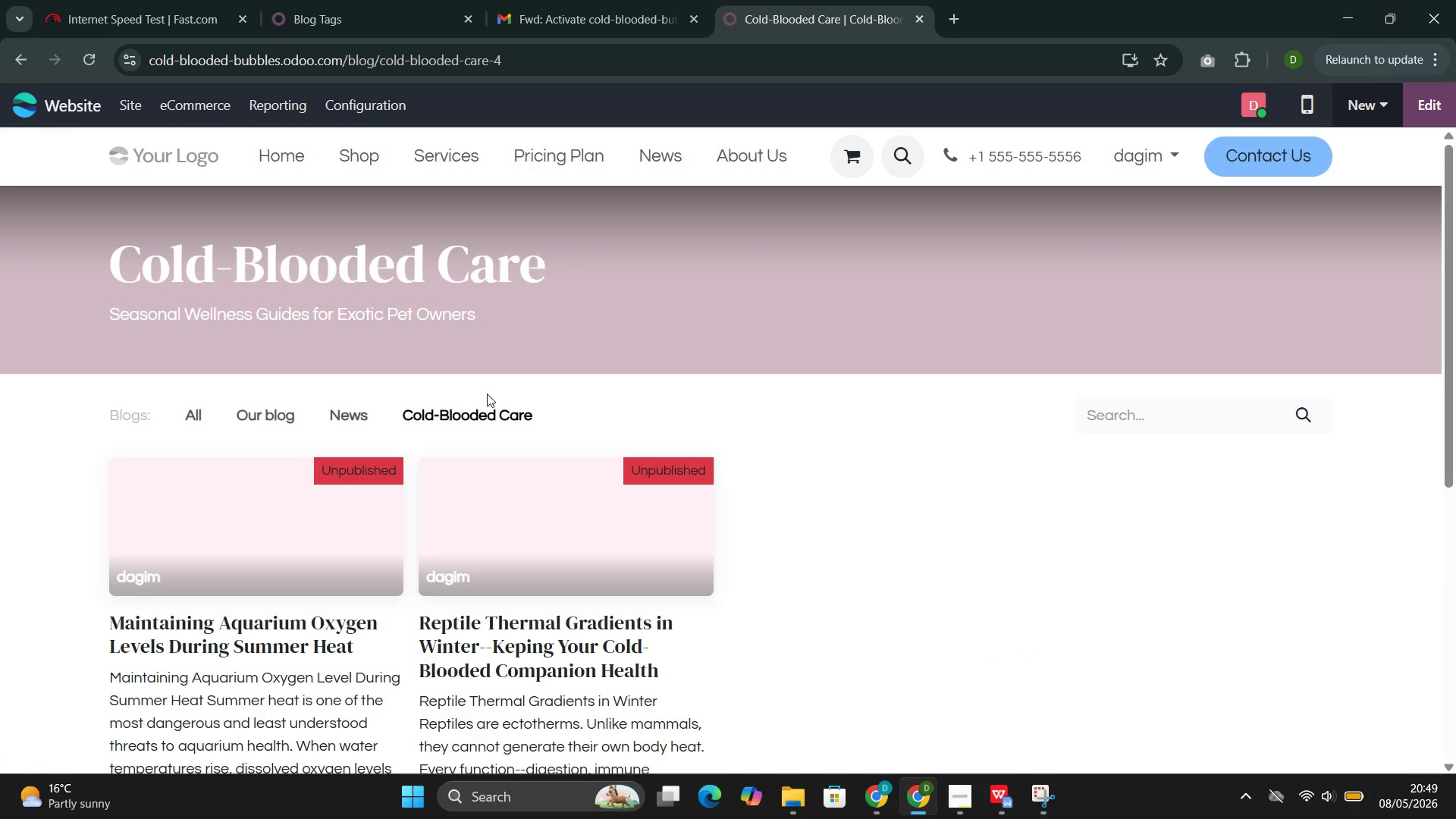 
wait(27.81)
 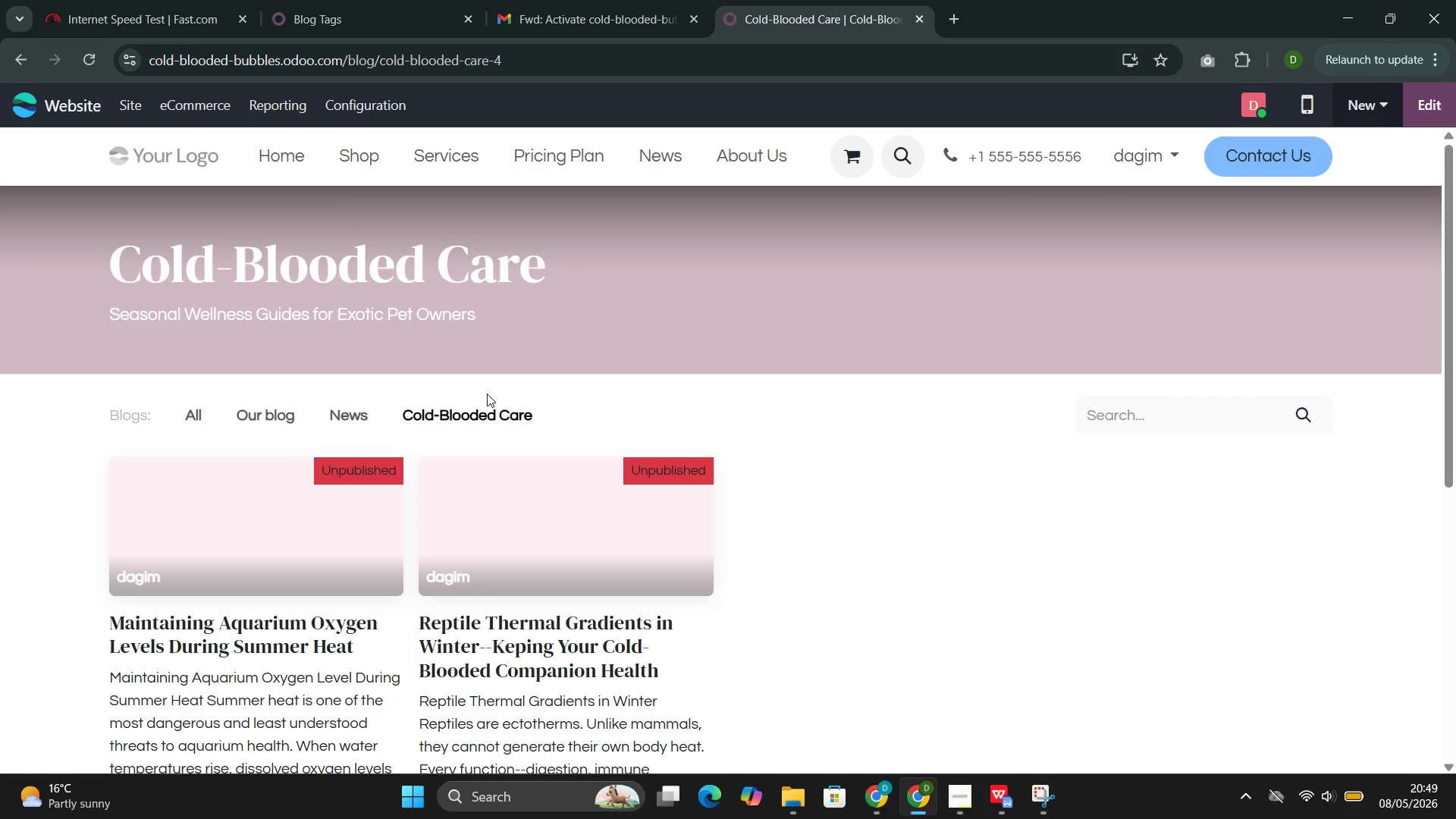 
left_click([582, 381])
 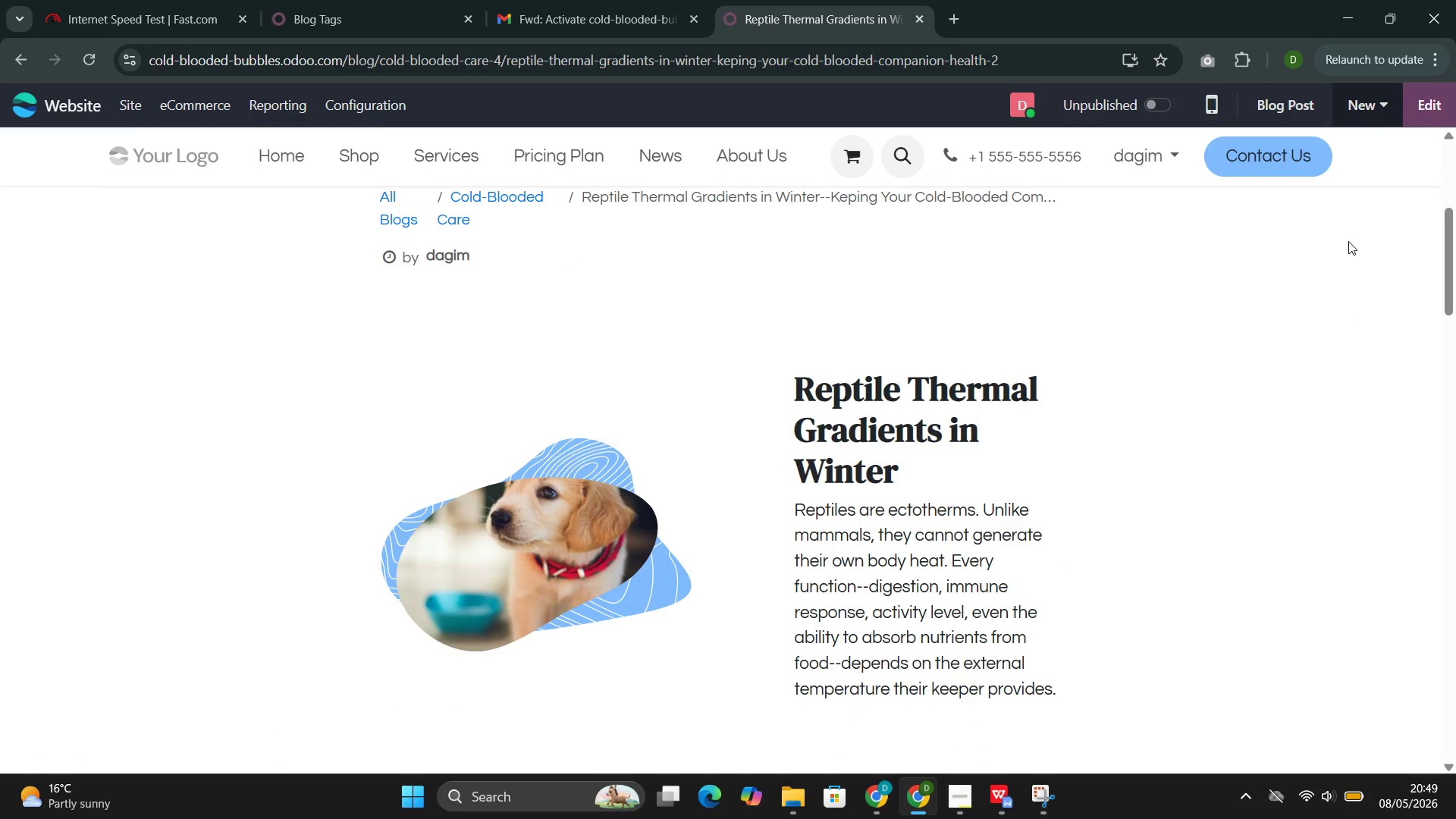 
wait(5.77)
 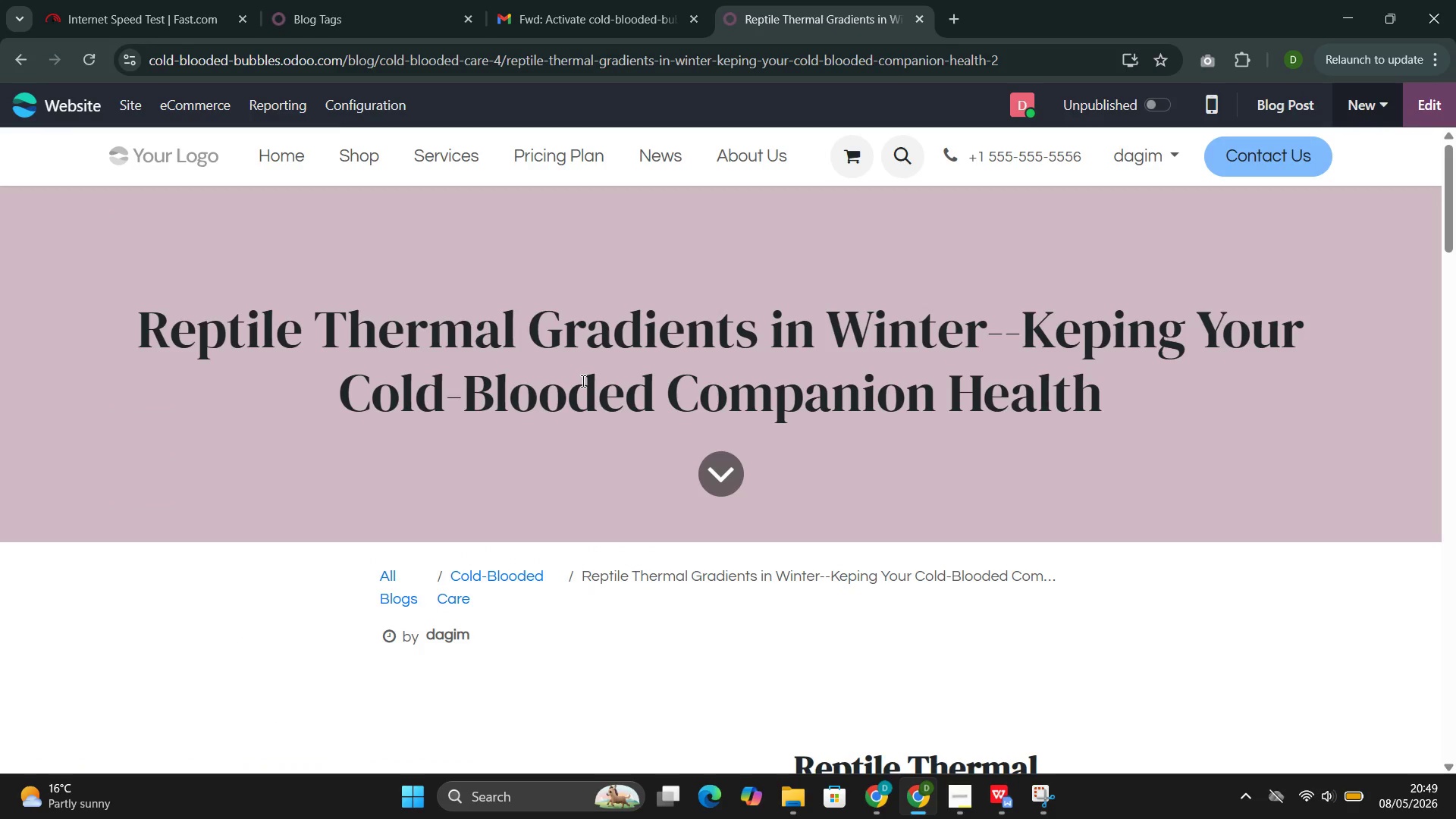 
left_click([1421, 111])
 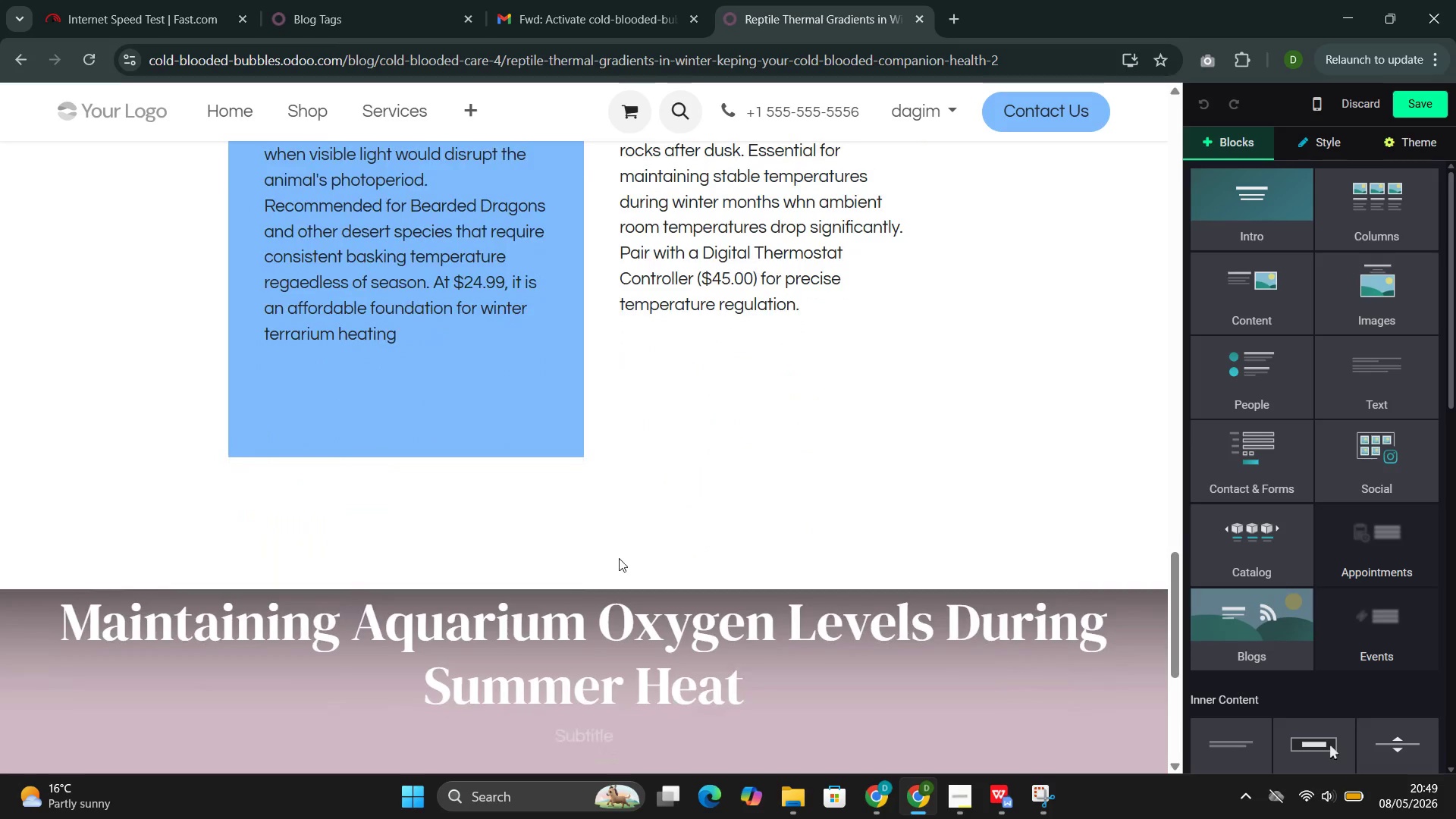 
left_click([813, 454])
 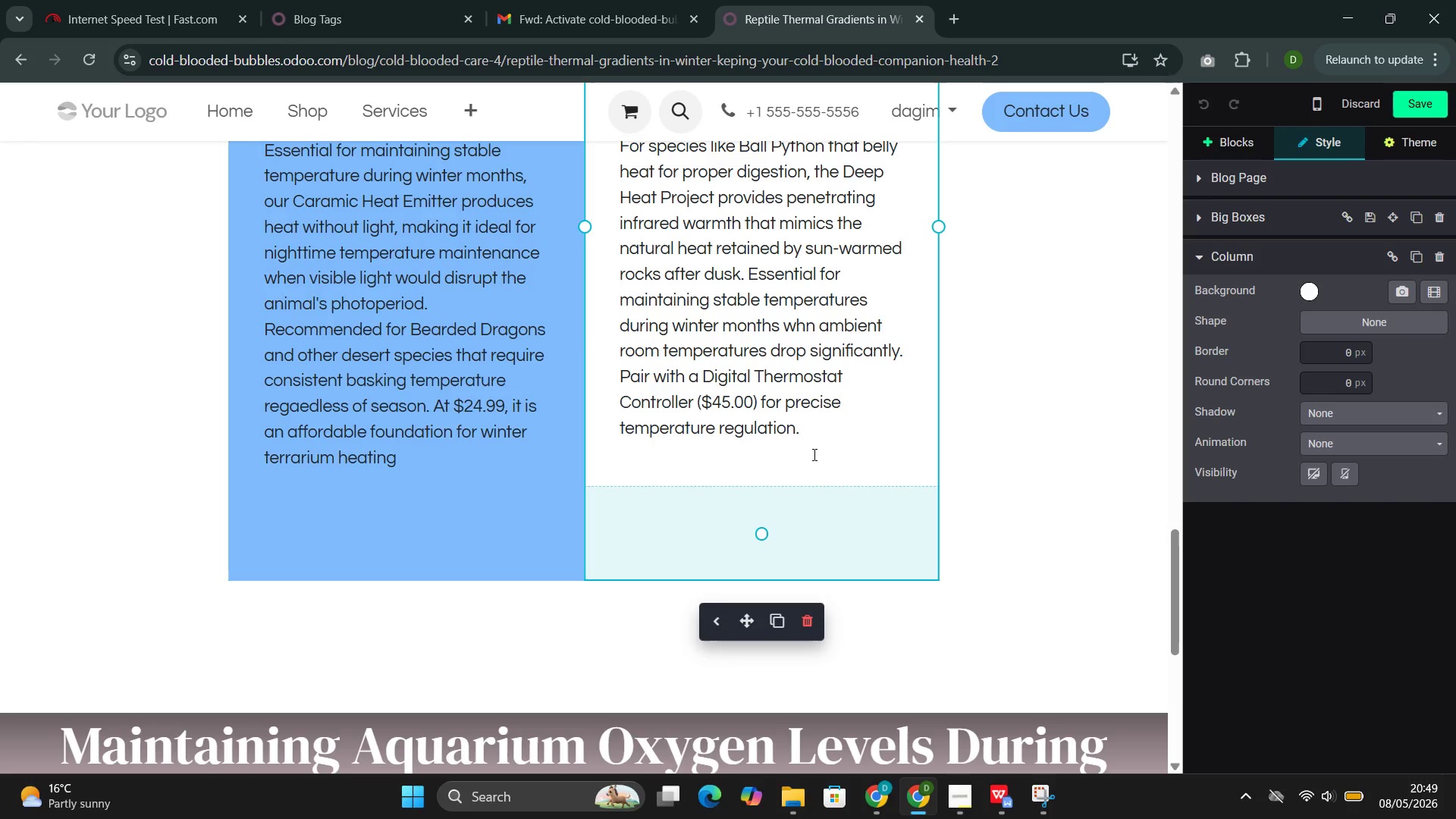 
key(Enter)
 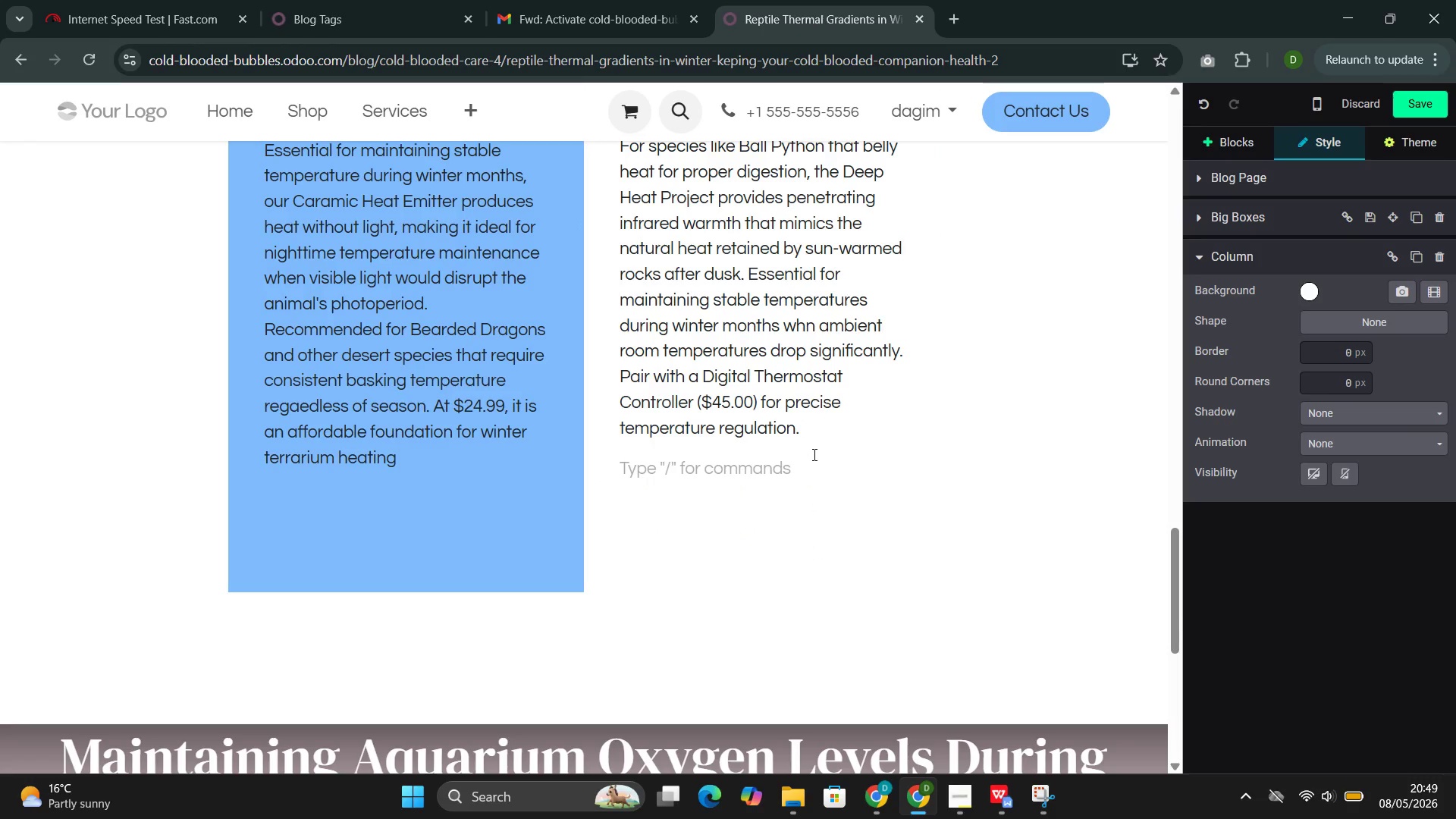 
type(/bu)
 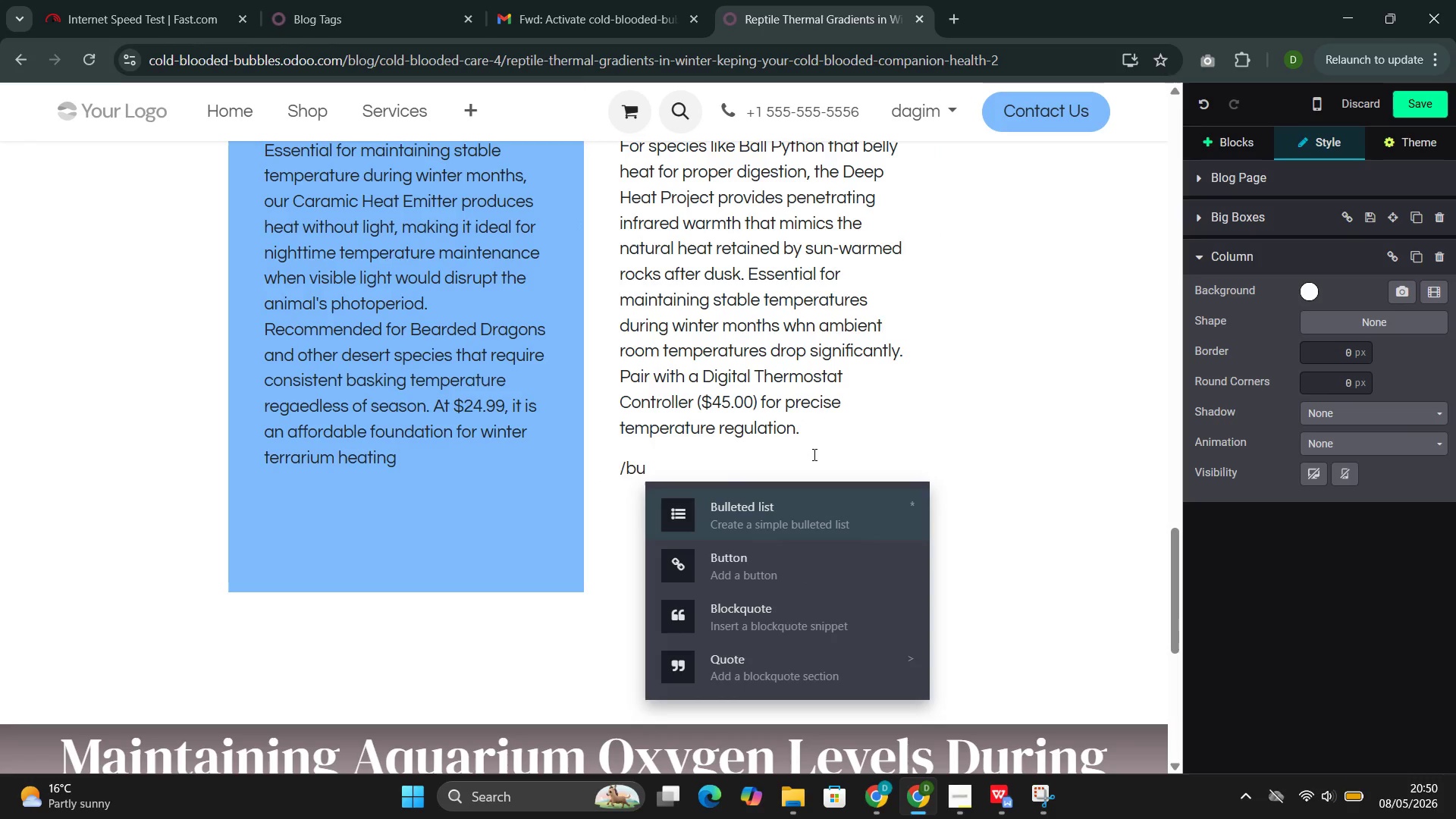 
wait(5.47)
 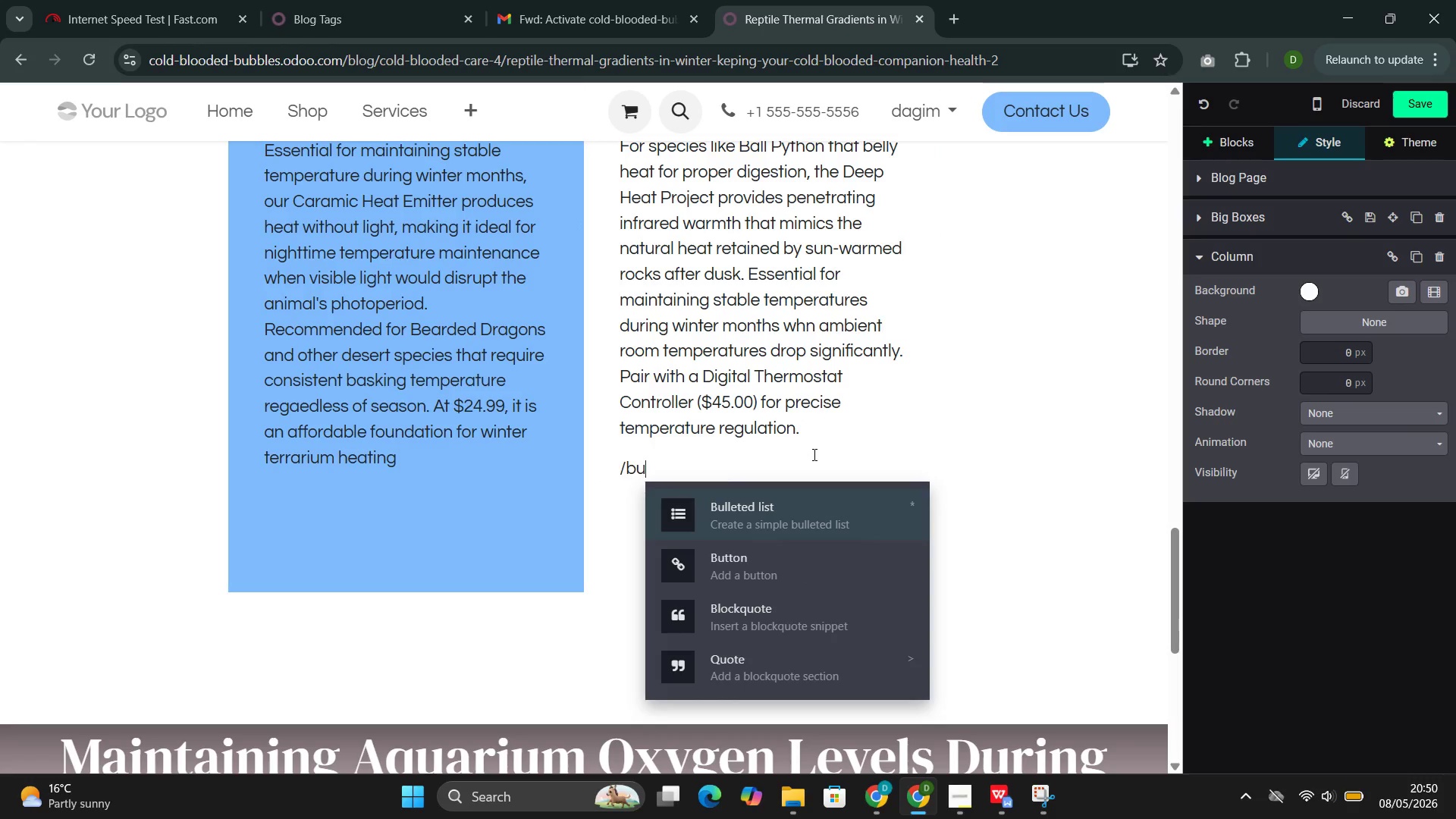 
key(ArrowDown)
 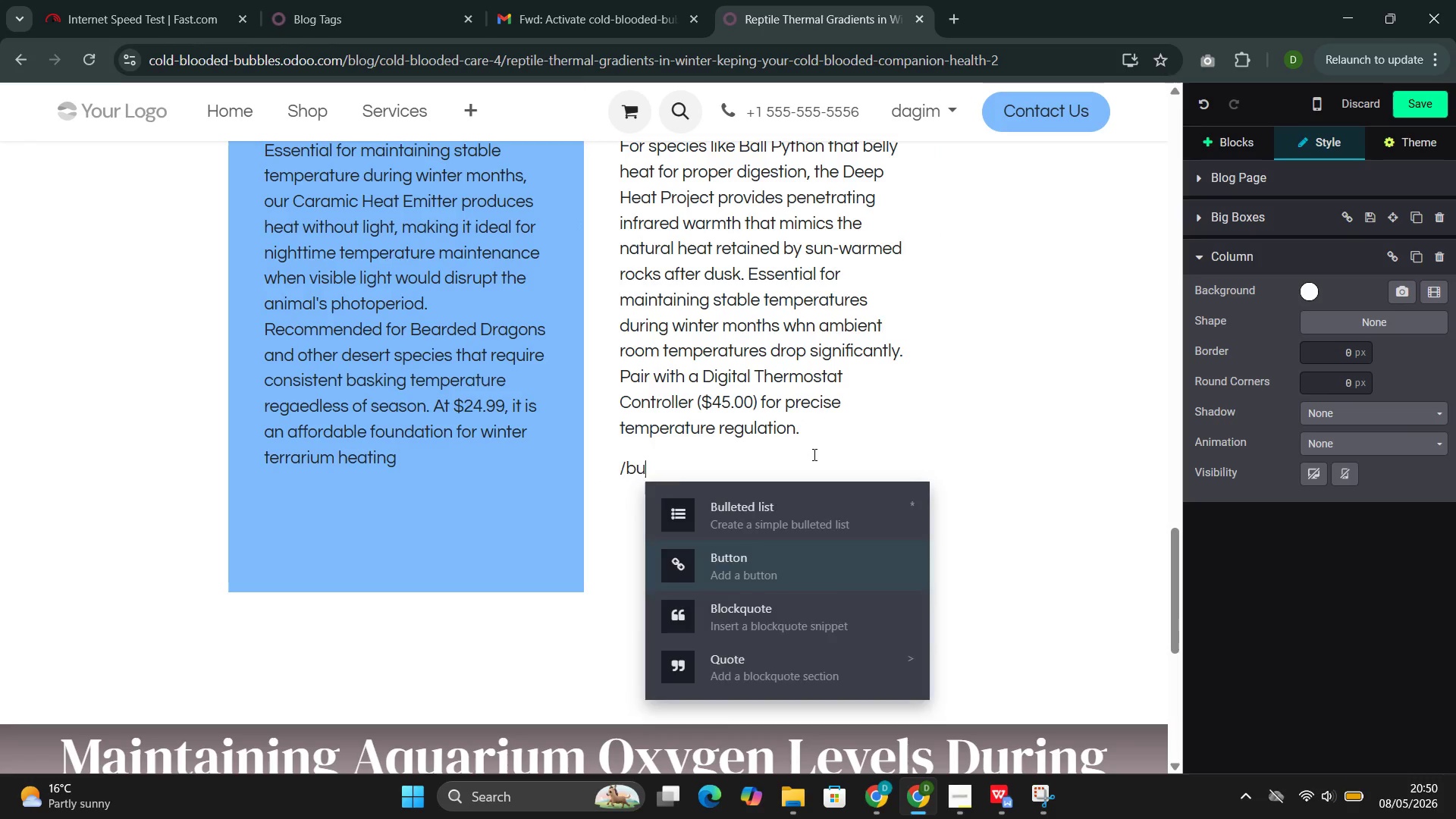 
key(Enter)
 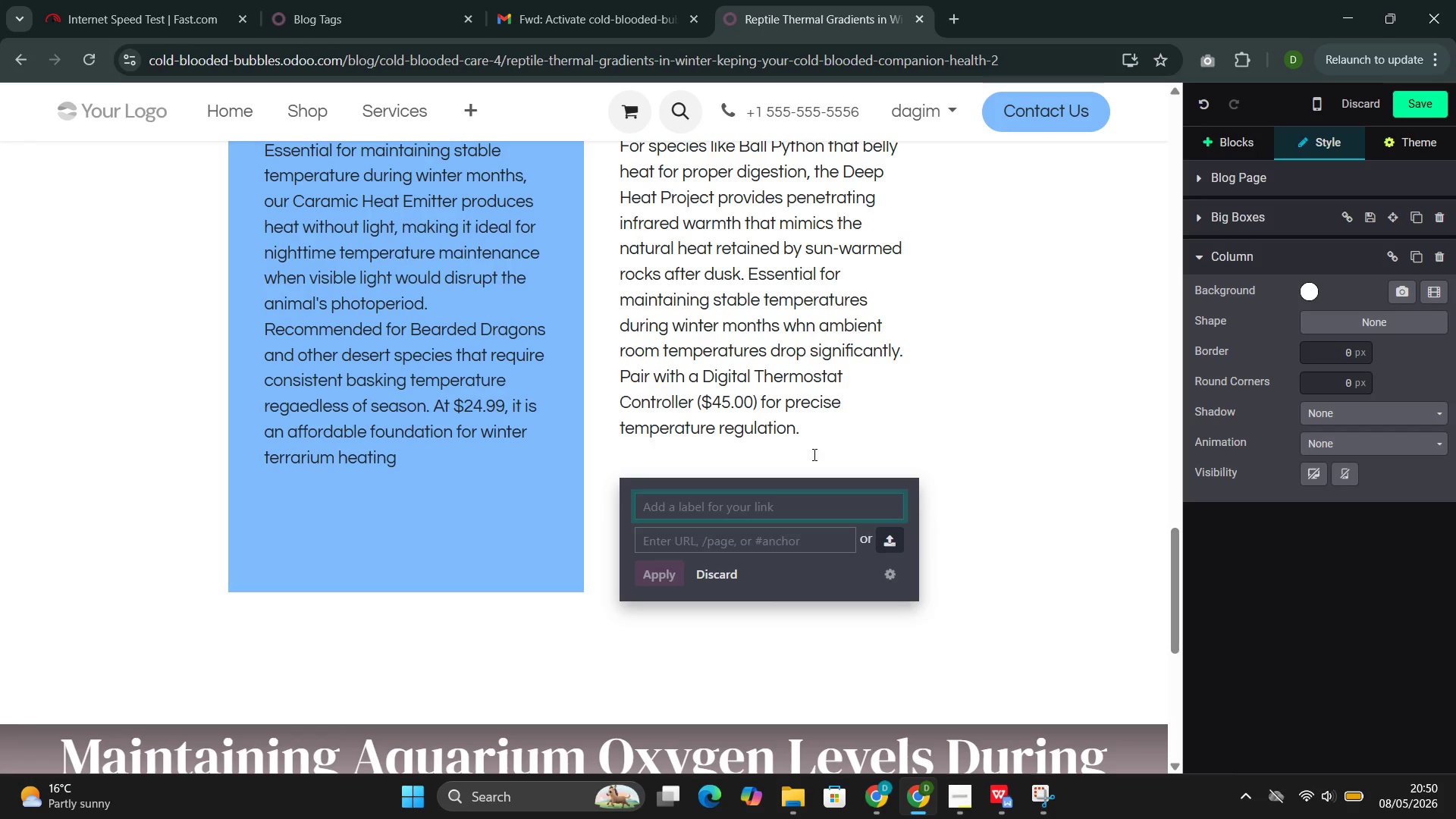 
type(Ho)
key(Backspace)
key(Backspace)
type(Shop Repril)
 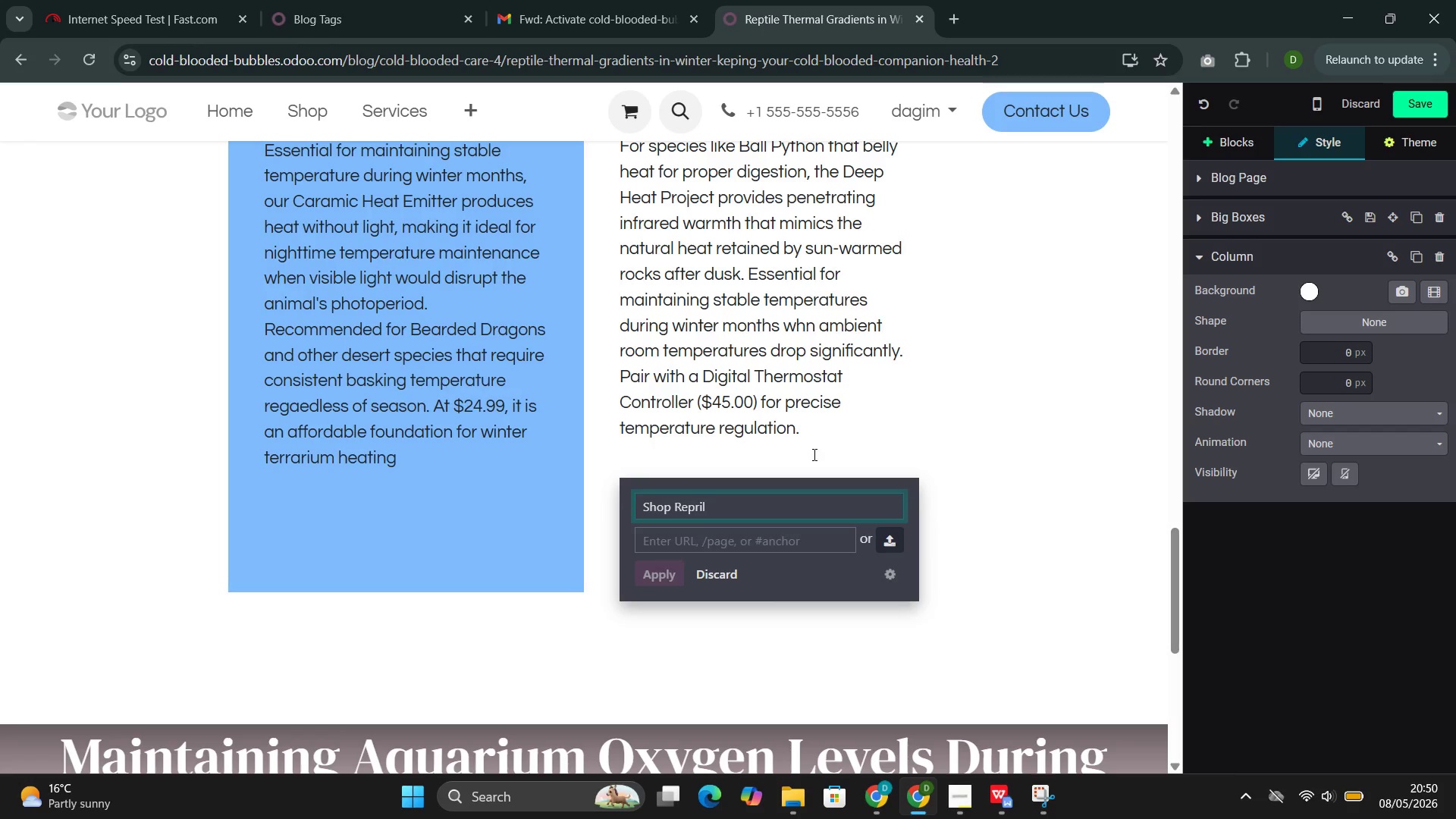 
wait(5.19)
 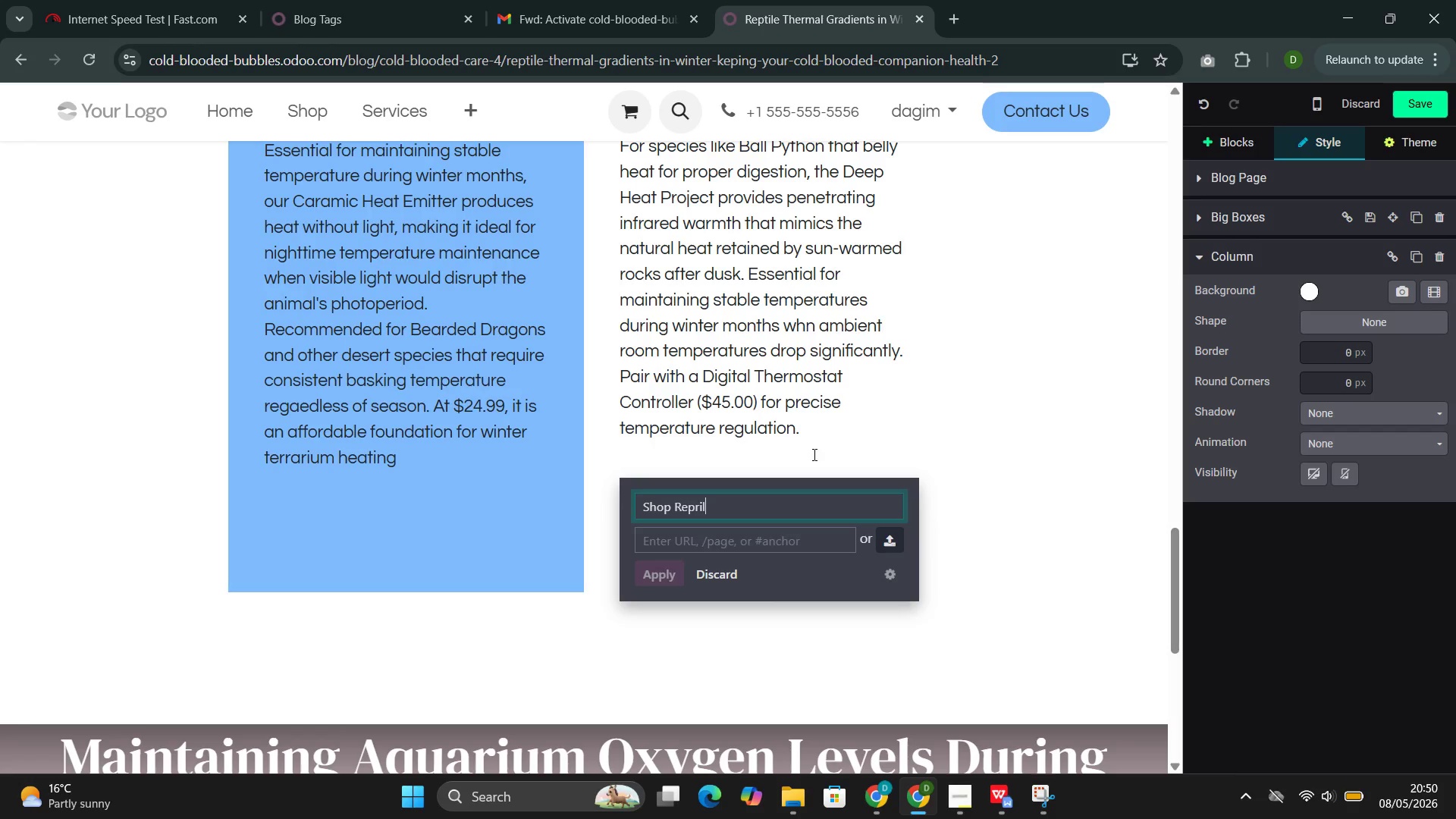 
key(Backspace)
key(Backspace)
key(Backspace)
type(tile Supplies)
 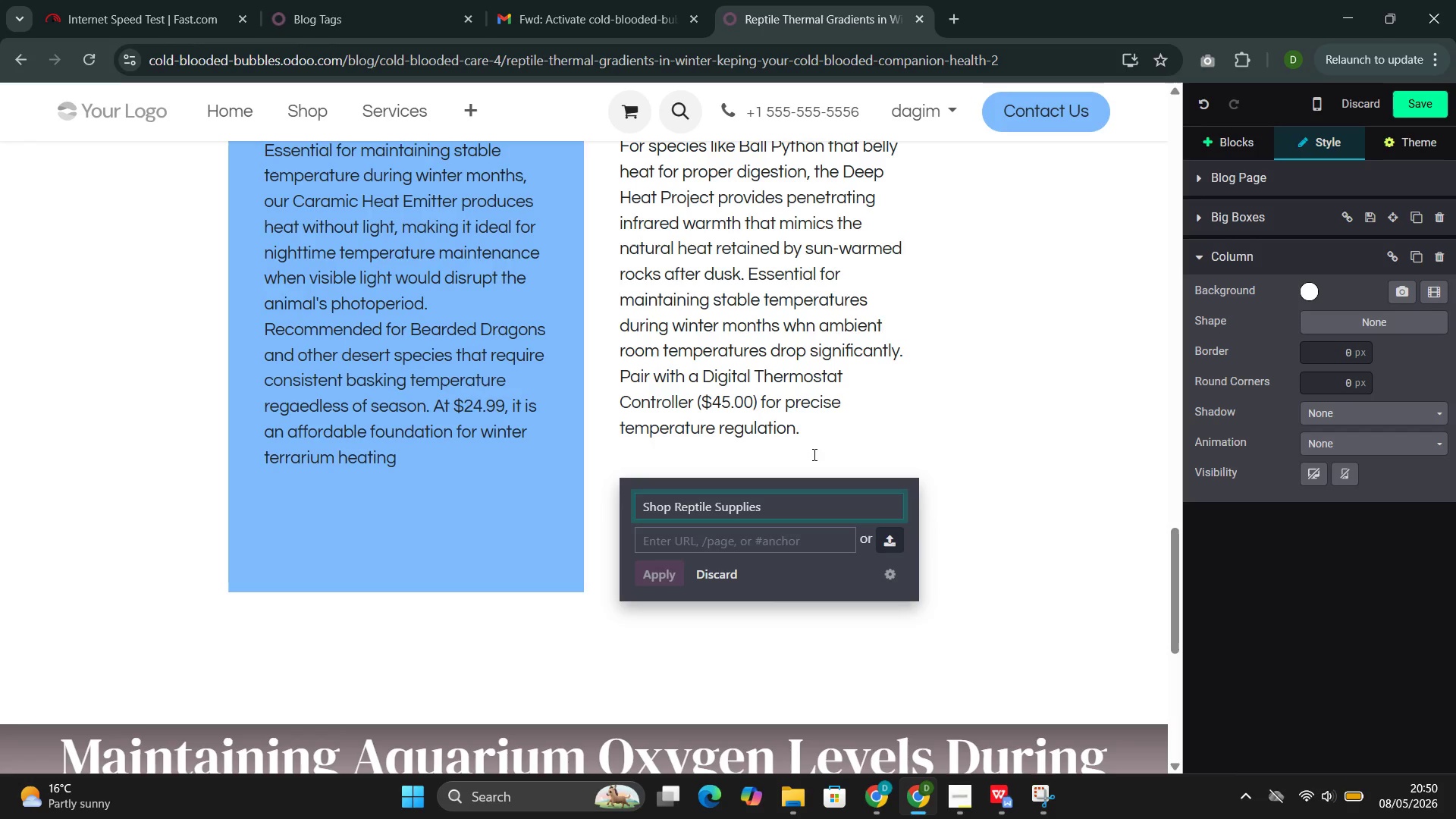 
left_click([786, 531])
 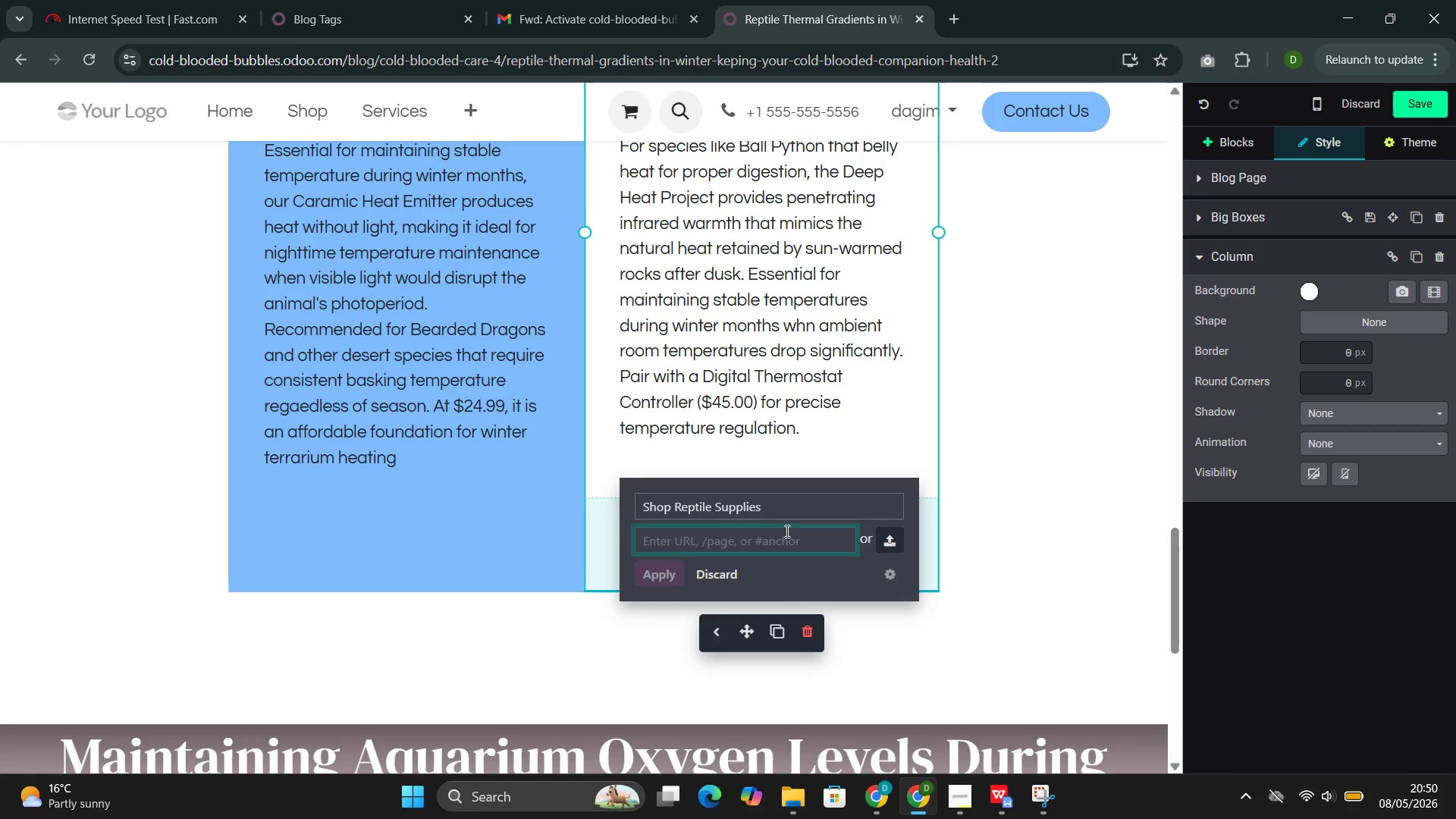 
key(Slash)
 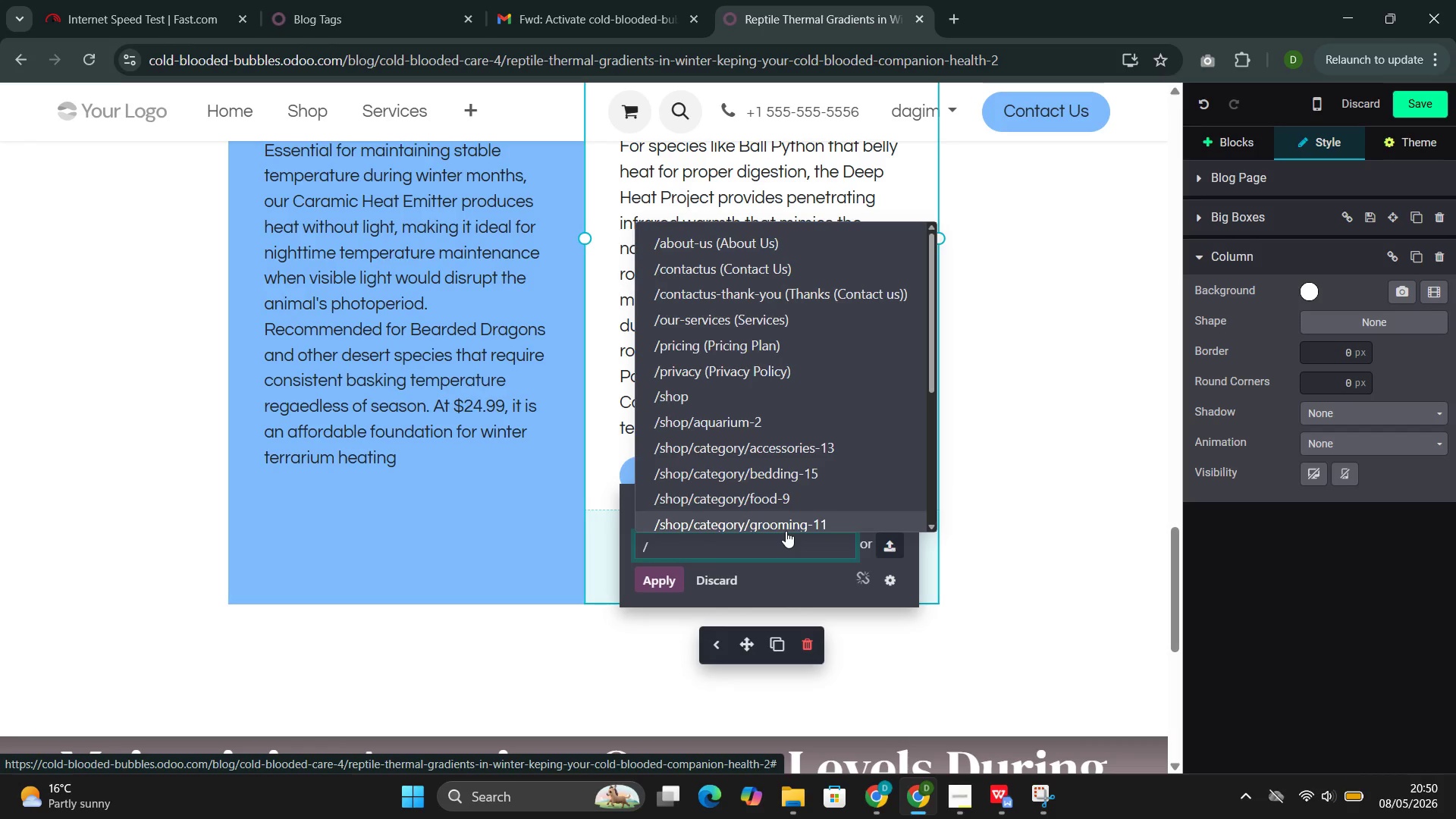 
type(shop)
 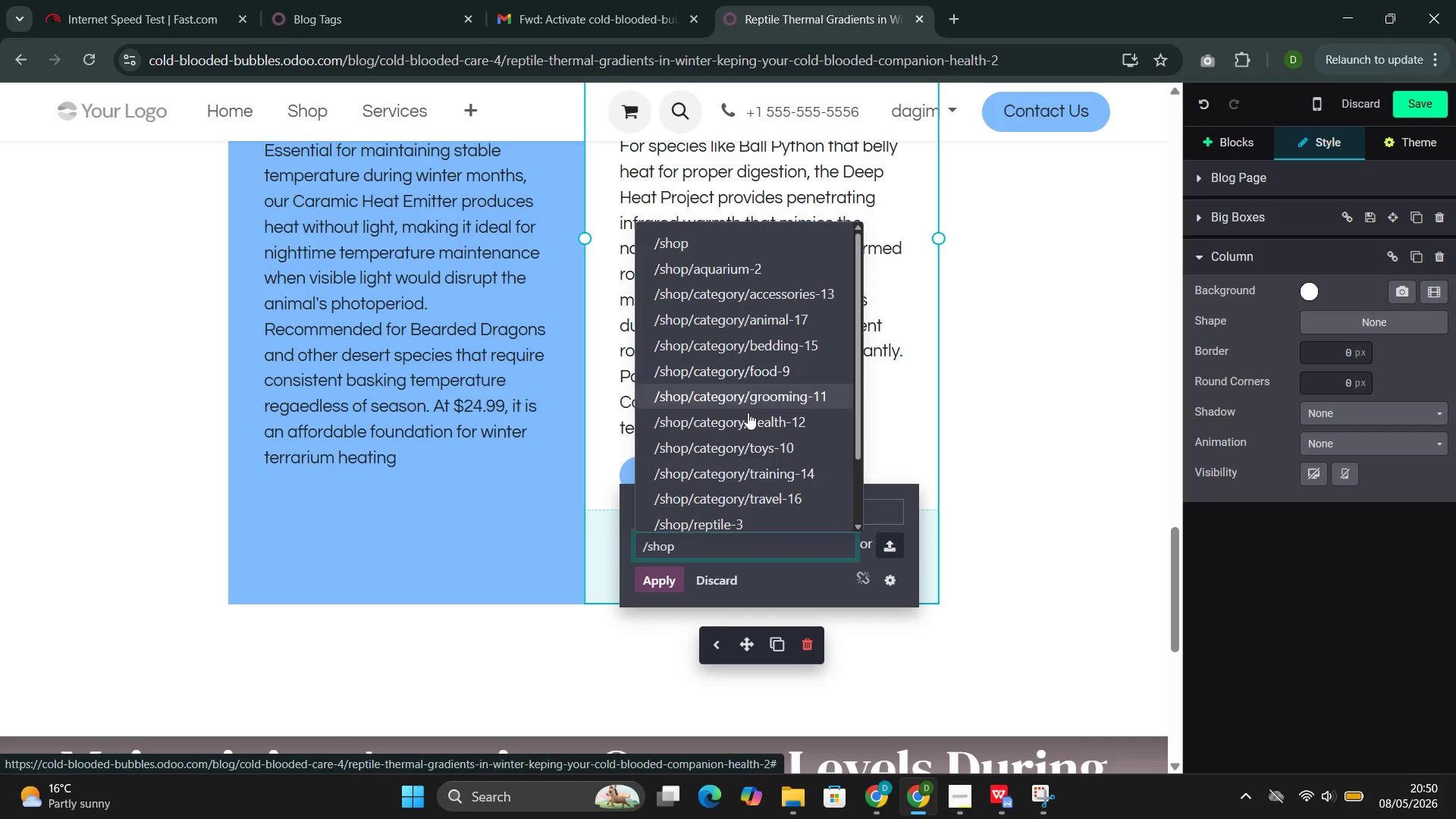 
wait(5.17)
 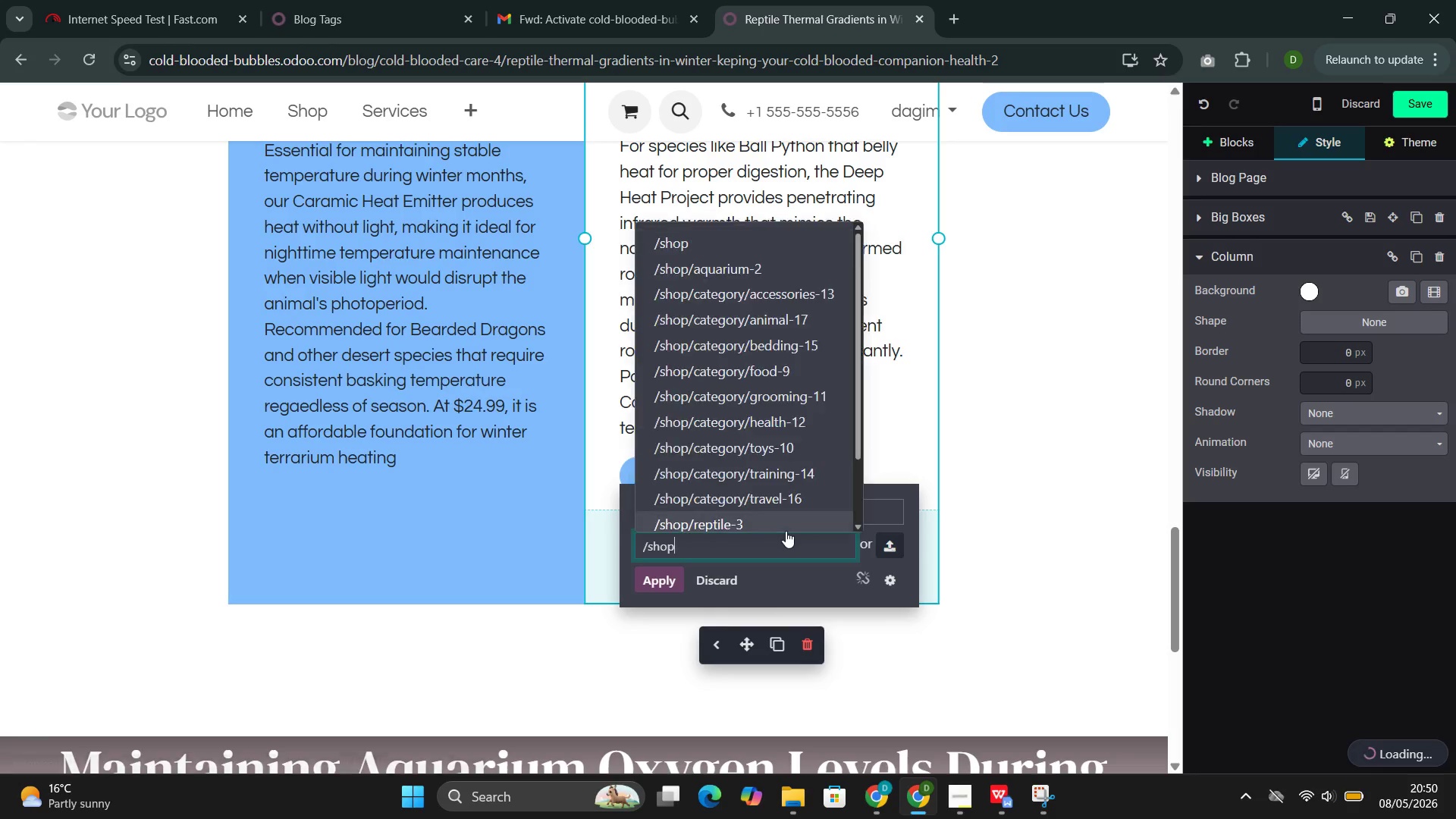 
left_click([714, 519])
 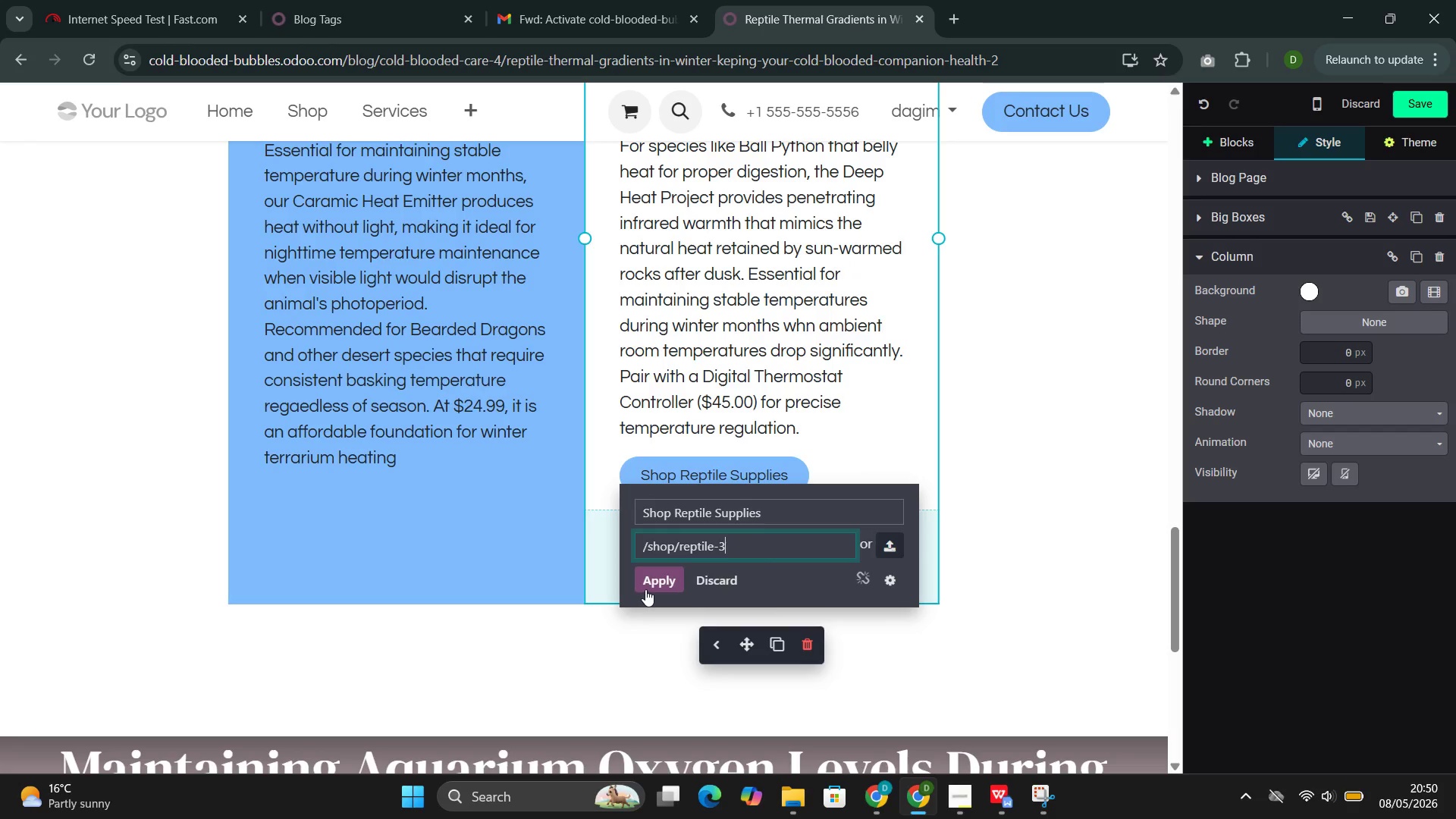 
left_click([650, 586])
 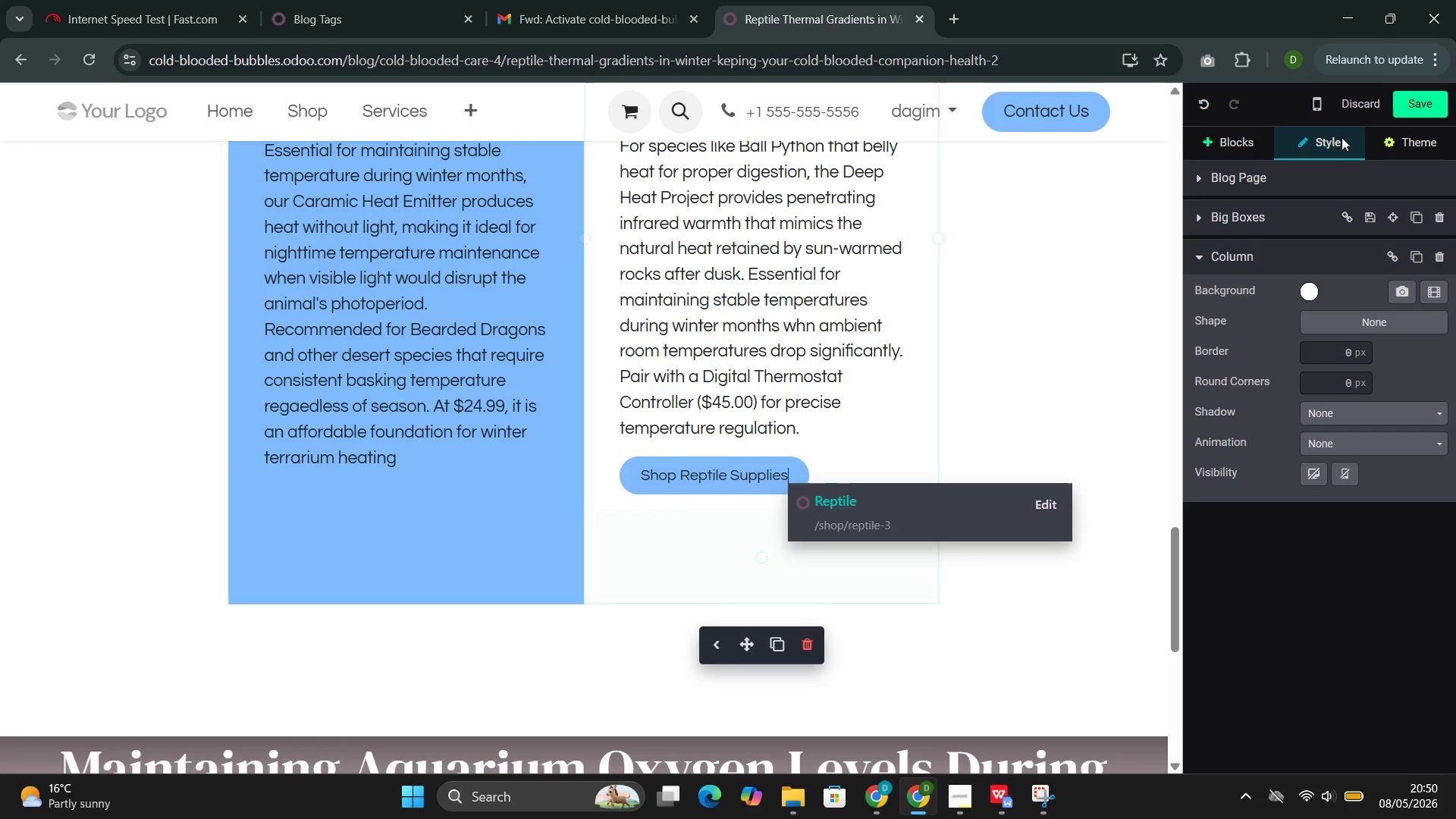 
left_click([1414, 102])
 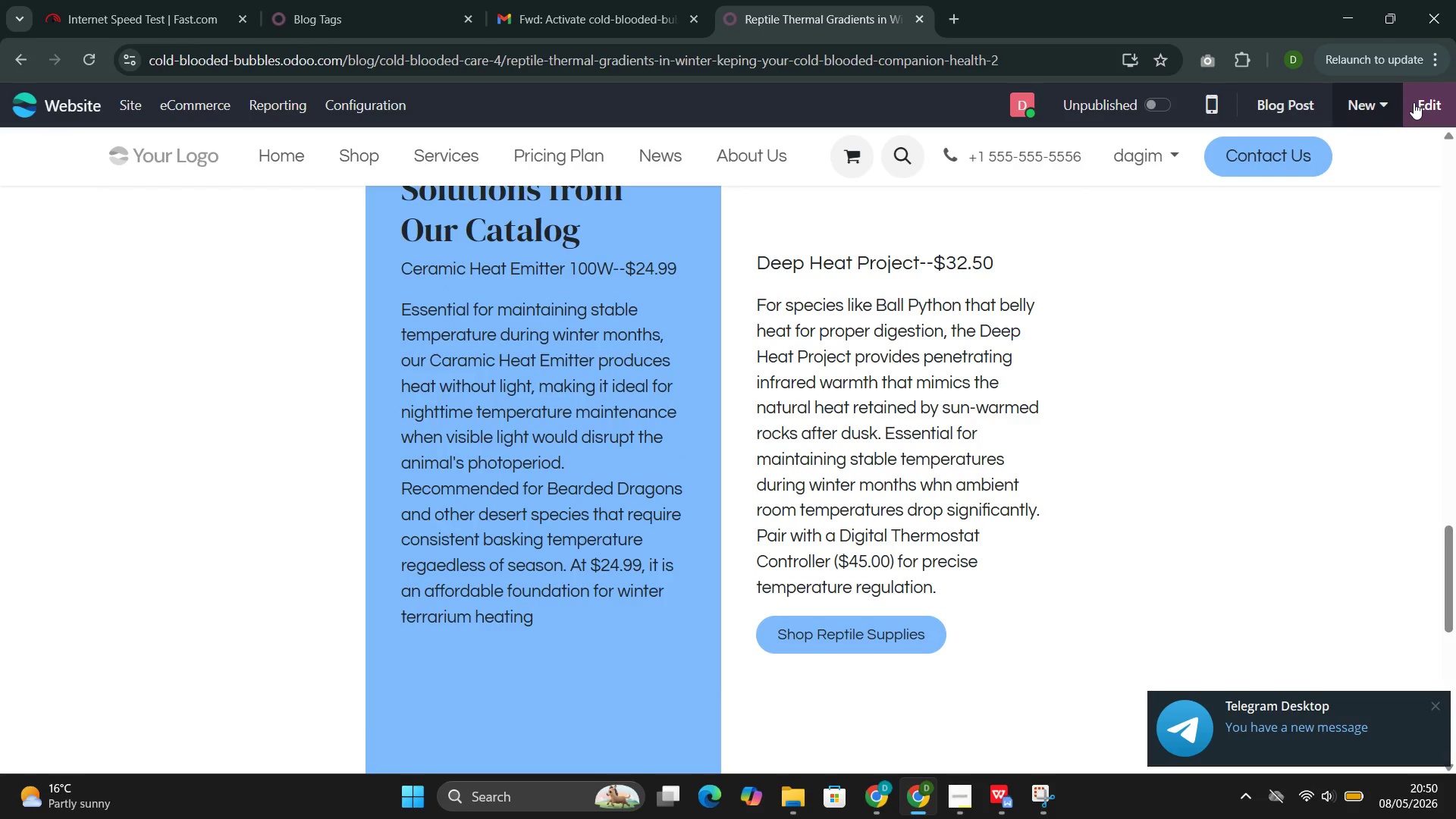 
wait(8.83)
 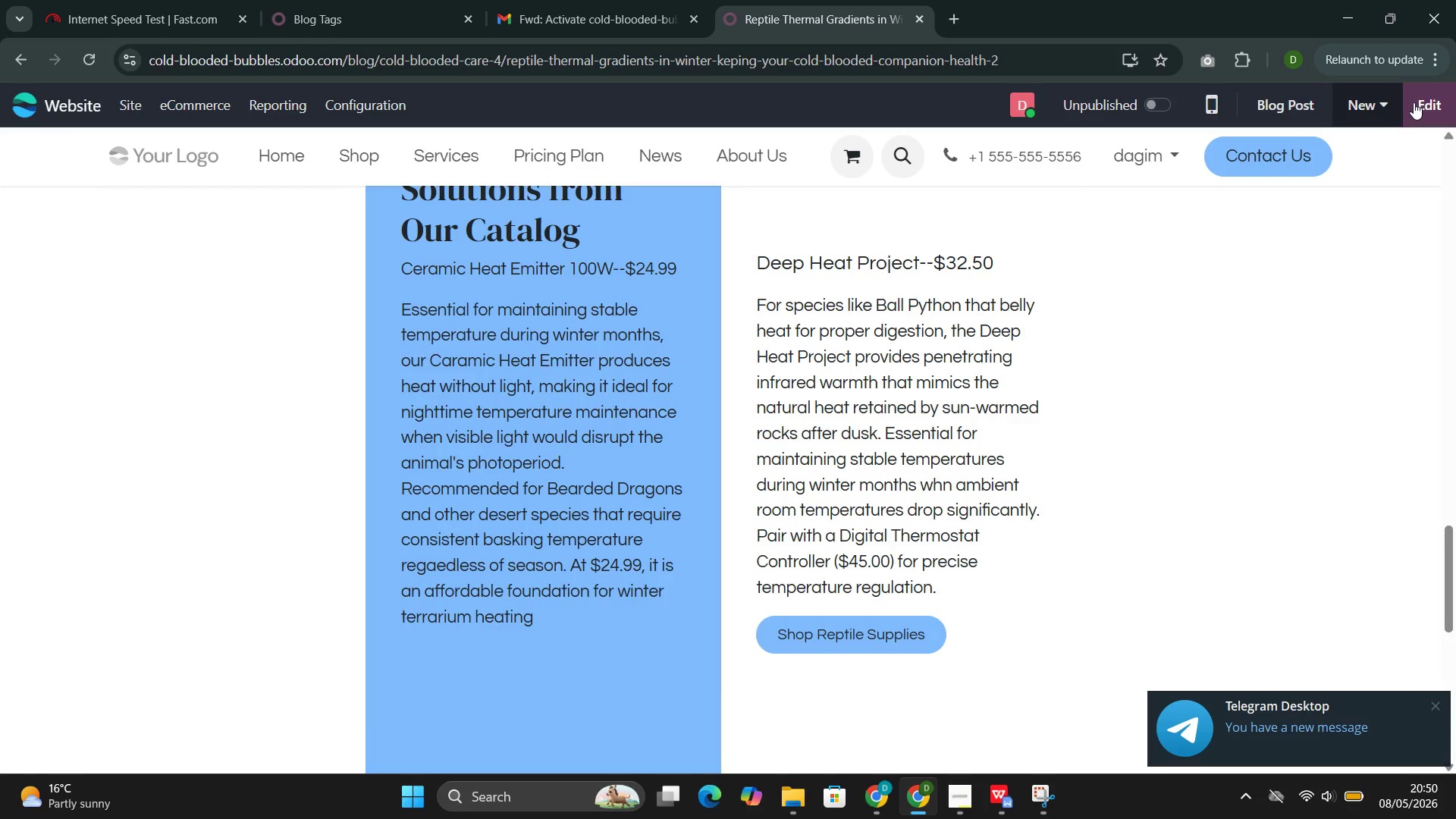 
left_click([899, 642])
 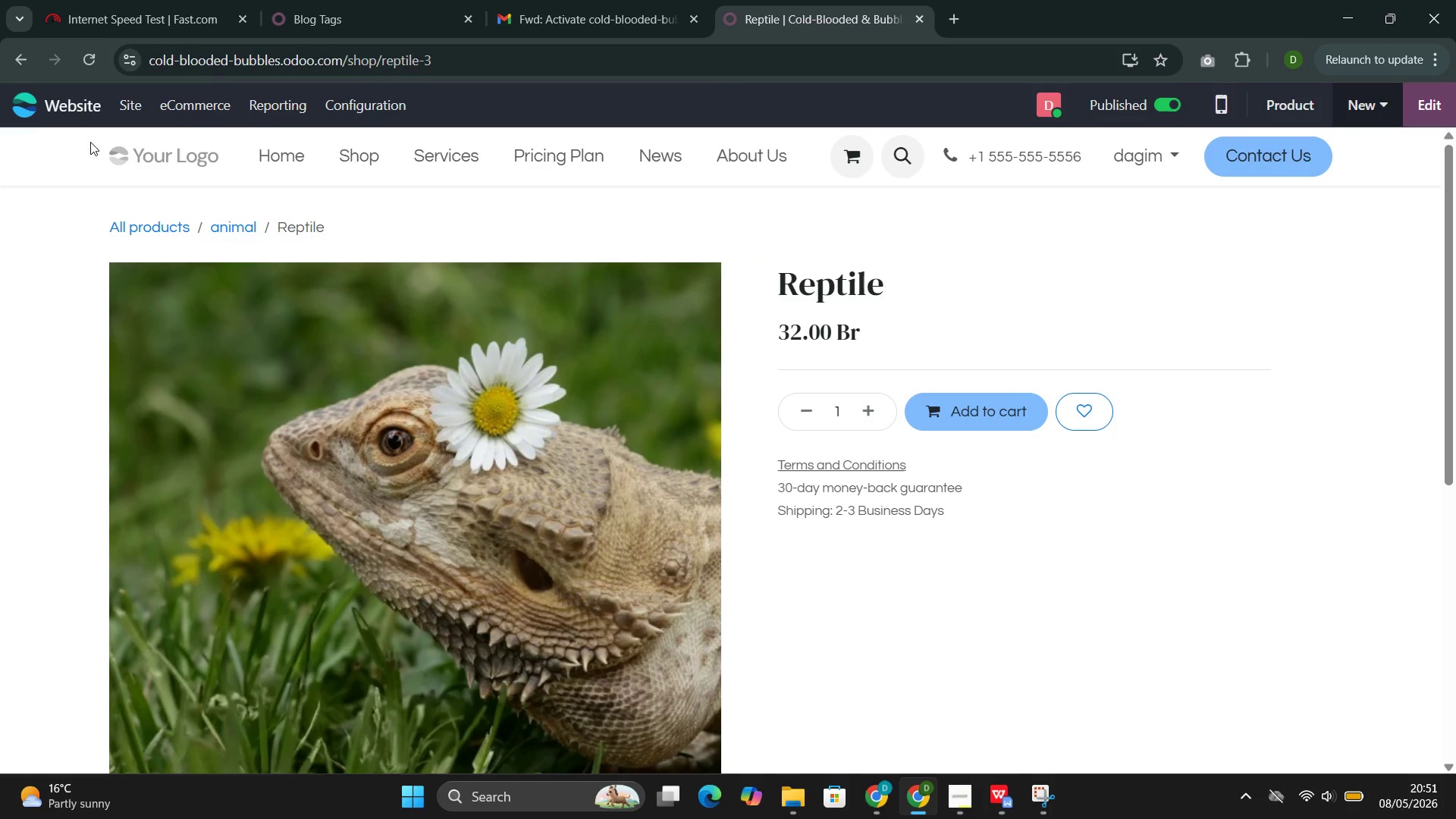 
left_click([29, 64])
 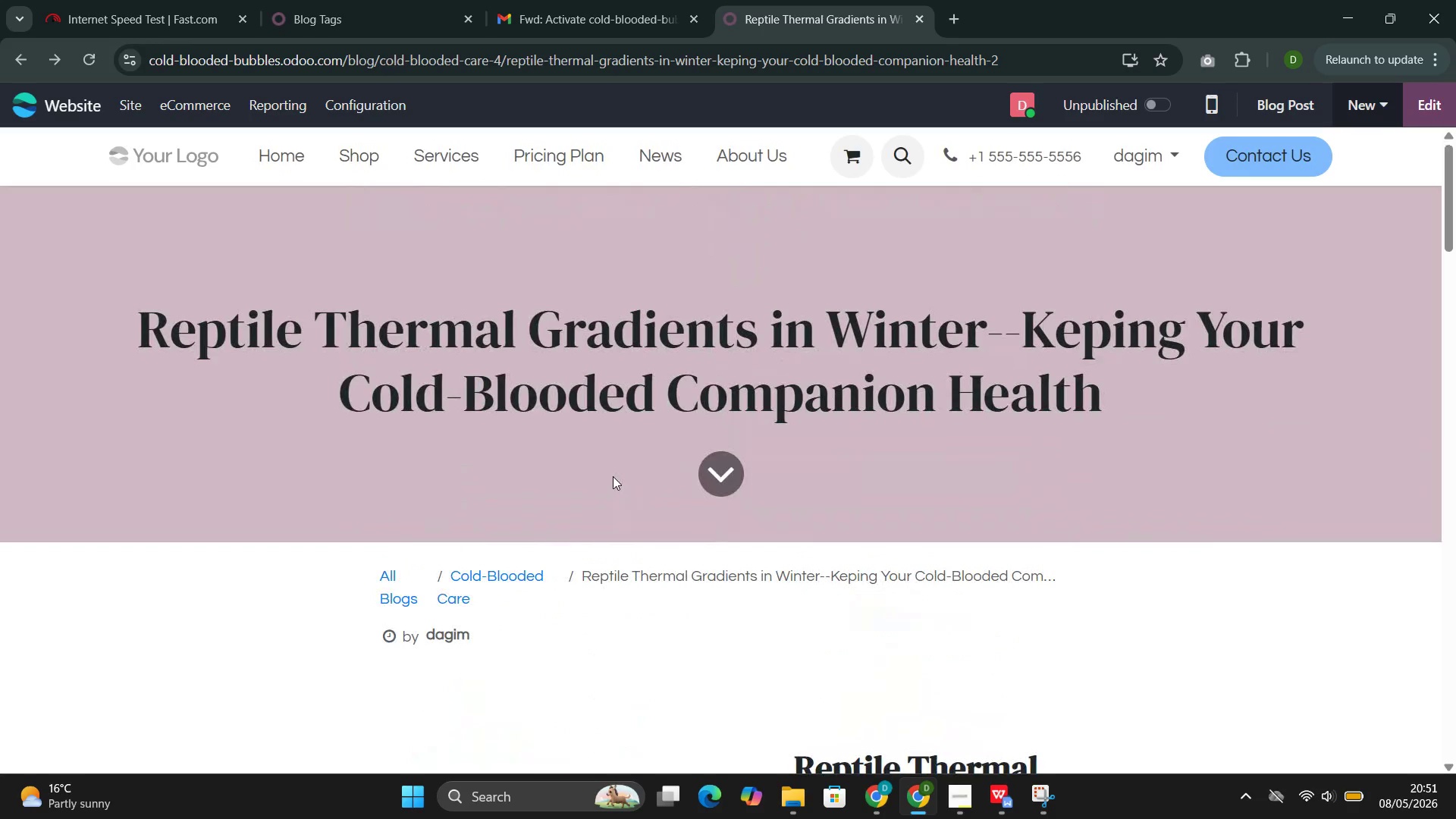 
wait(8.34)
 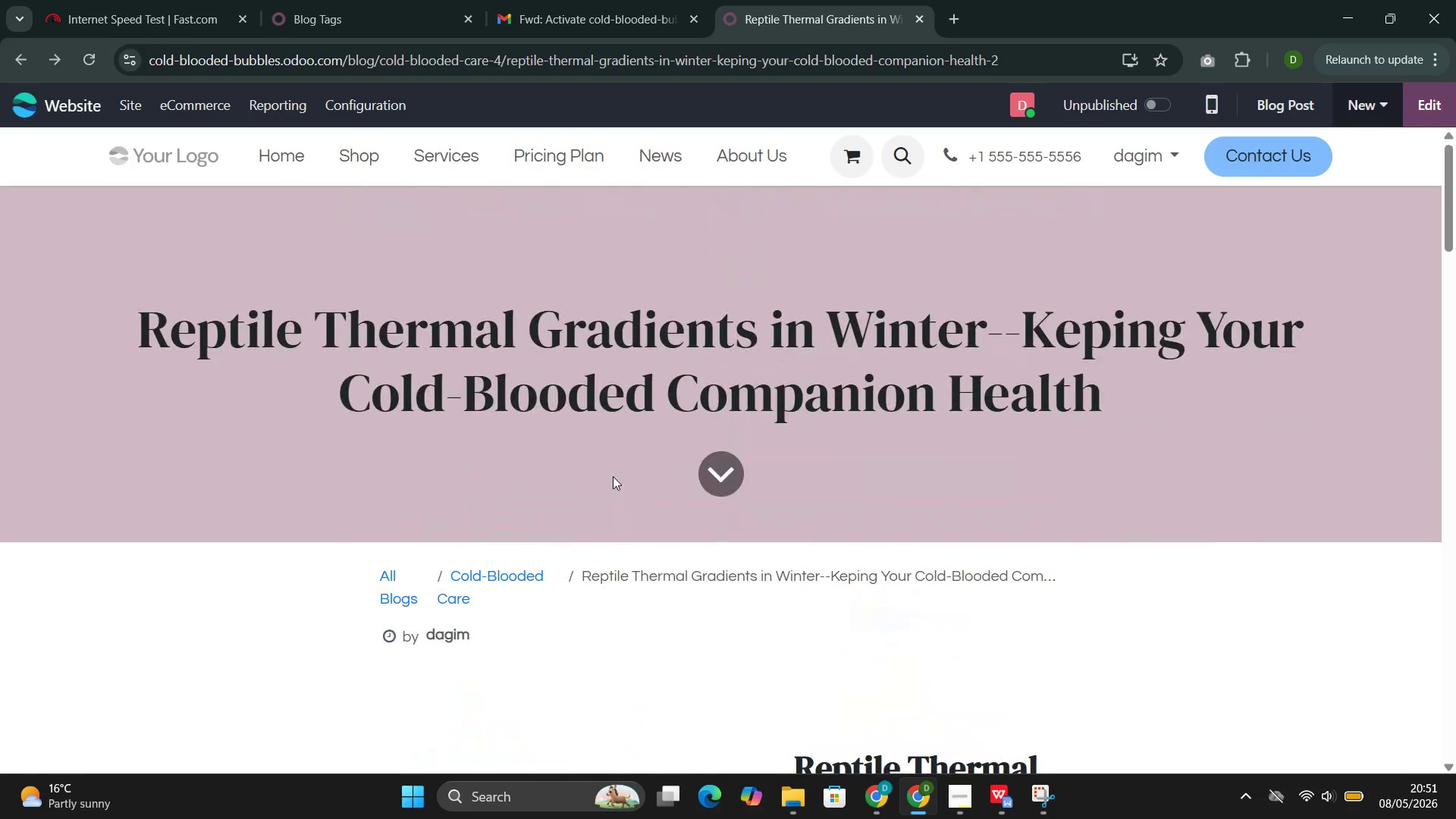 
left_click([1436, 105])
 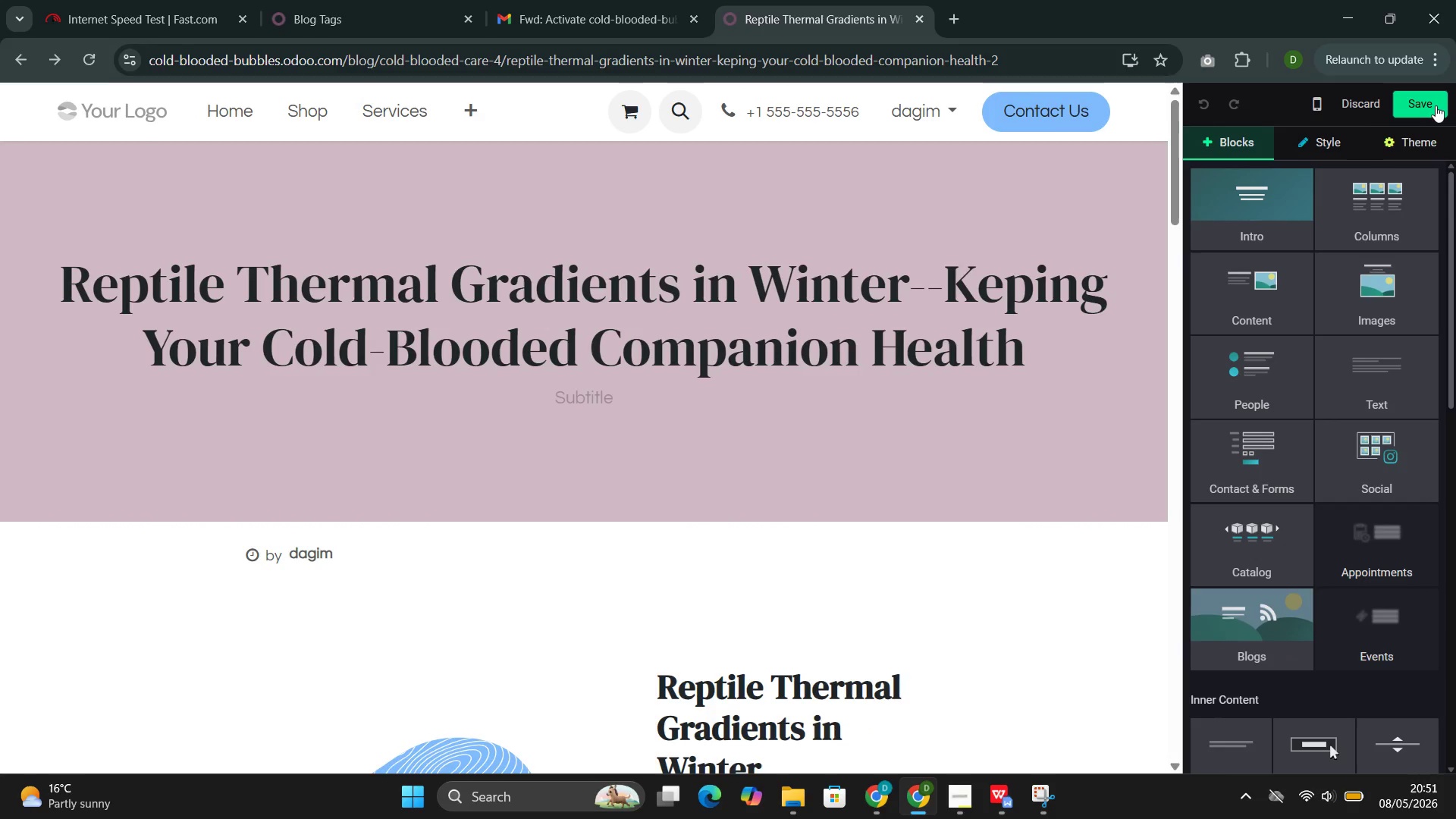 
wait(12.86)
 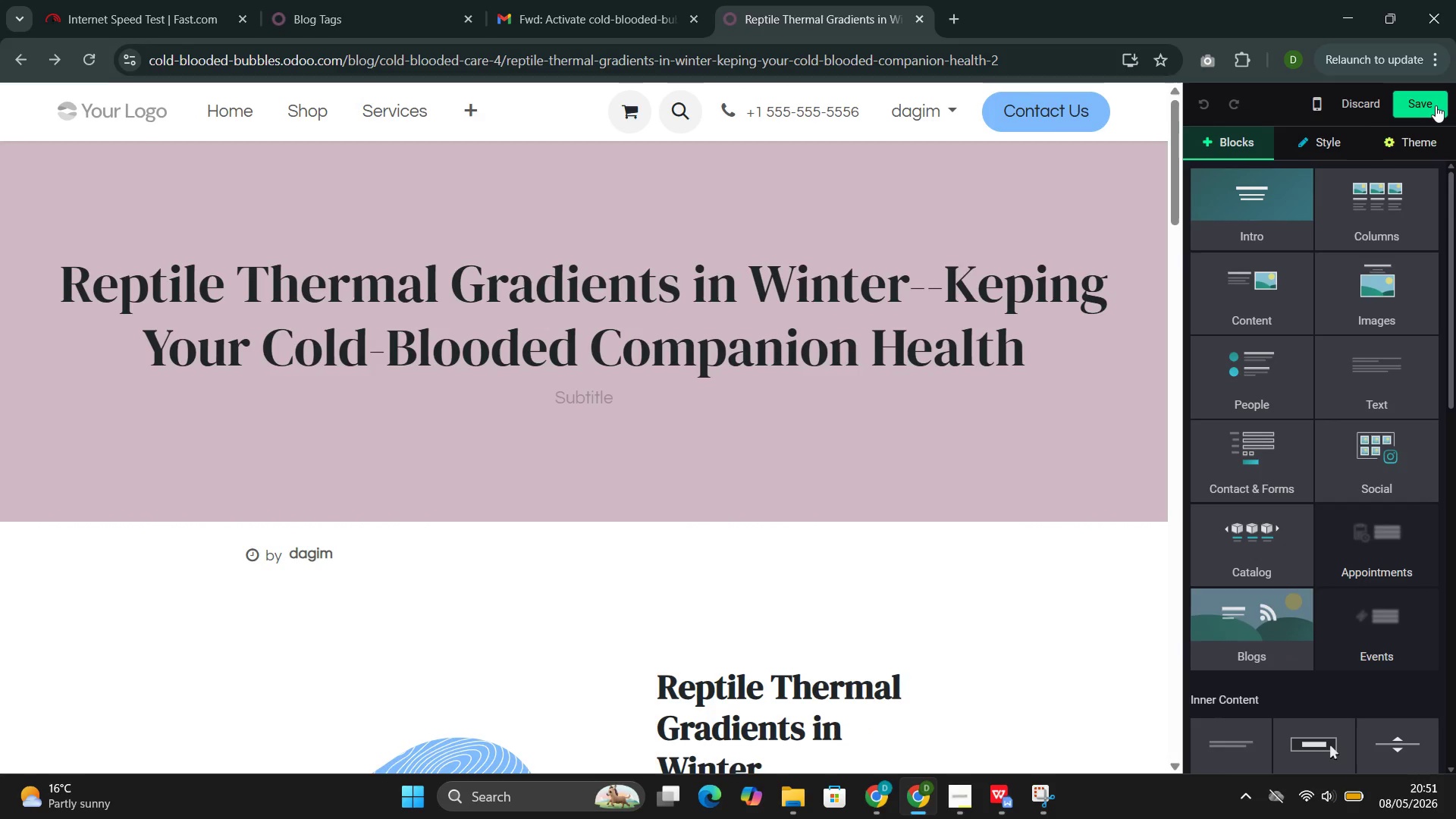 
left_click([722, 490])
 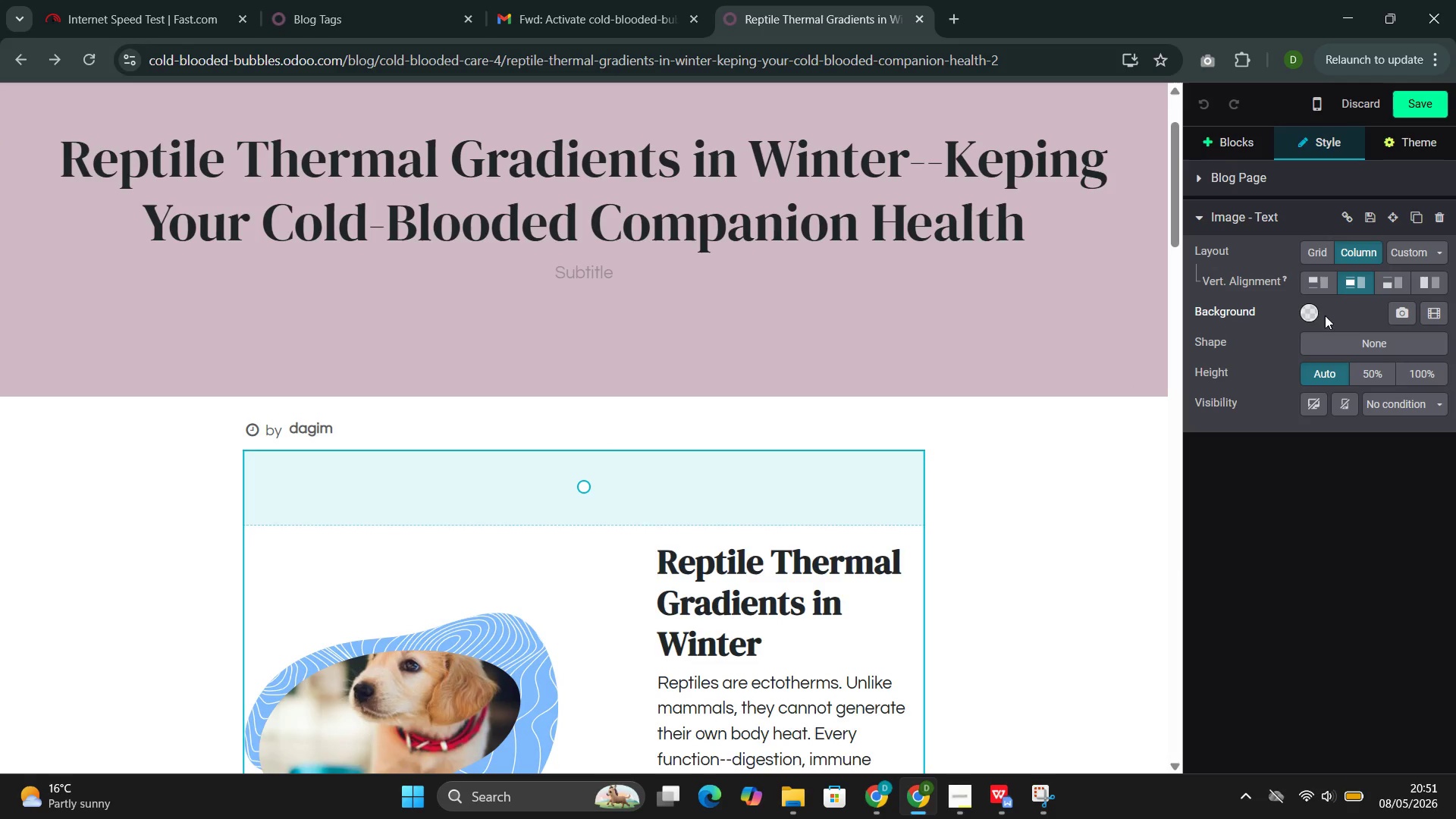 
left_click([1313, 313])
 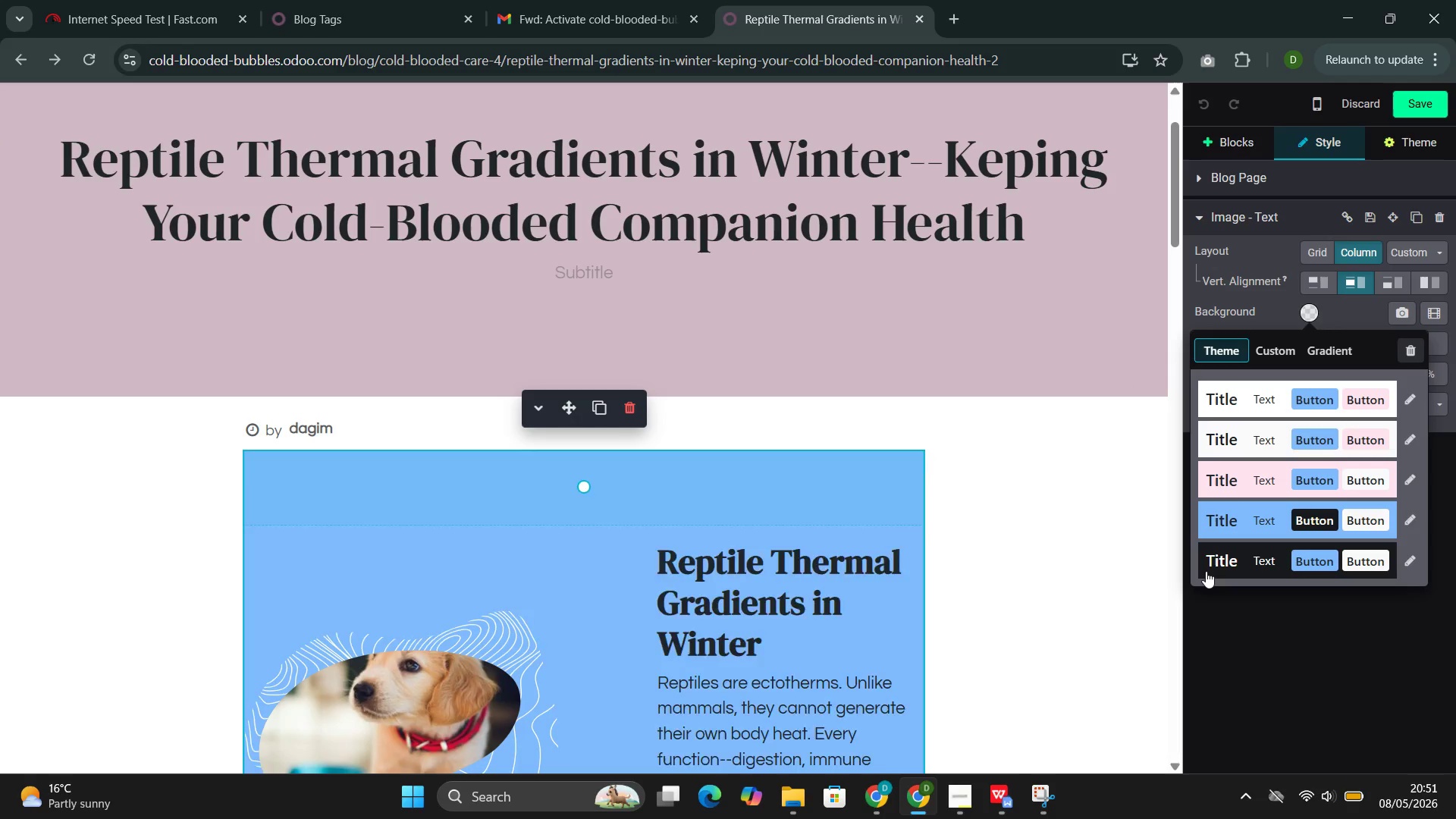 
left_click([1228, 557])
 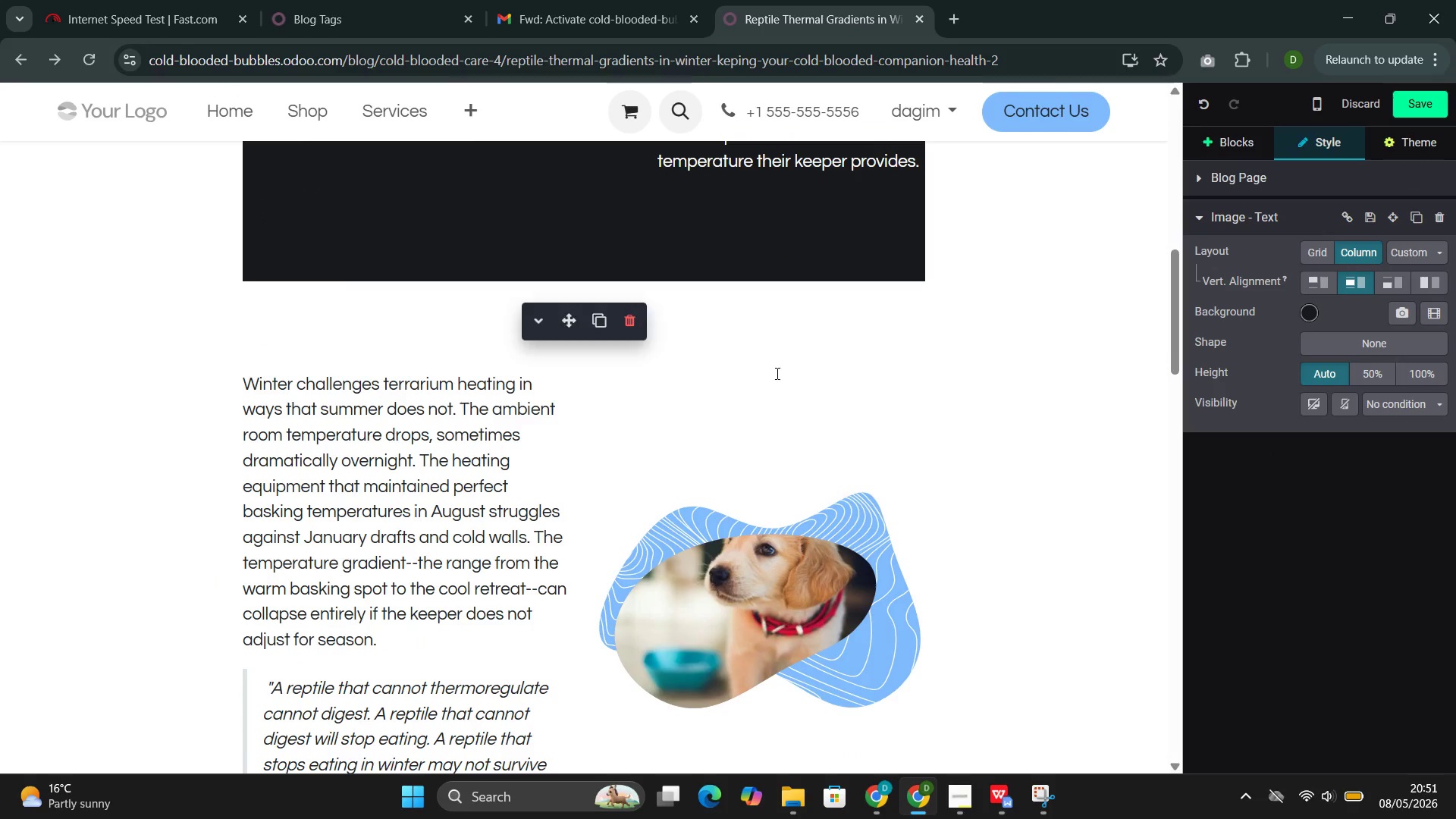 
left_click([774, 369])
 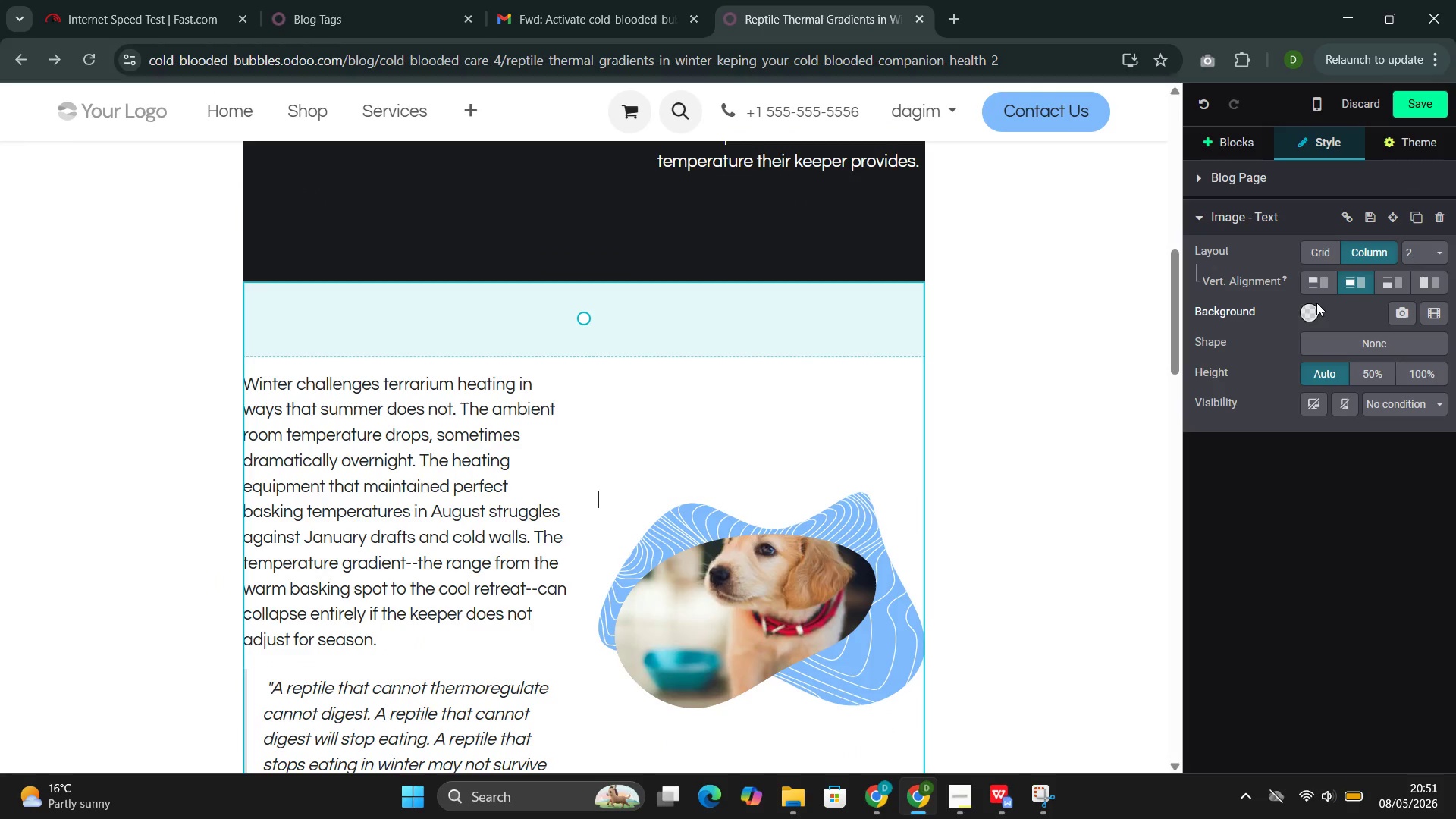 
left_click([1303, 310])
 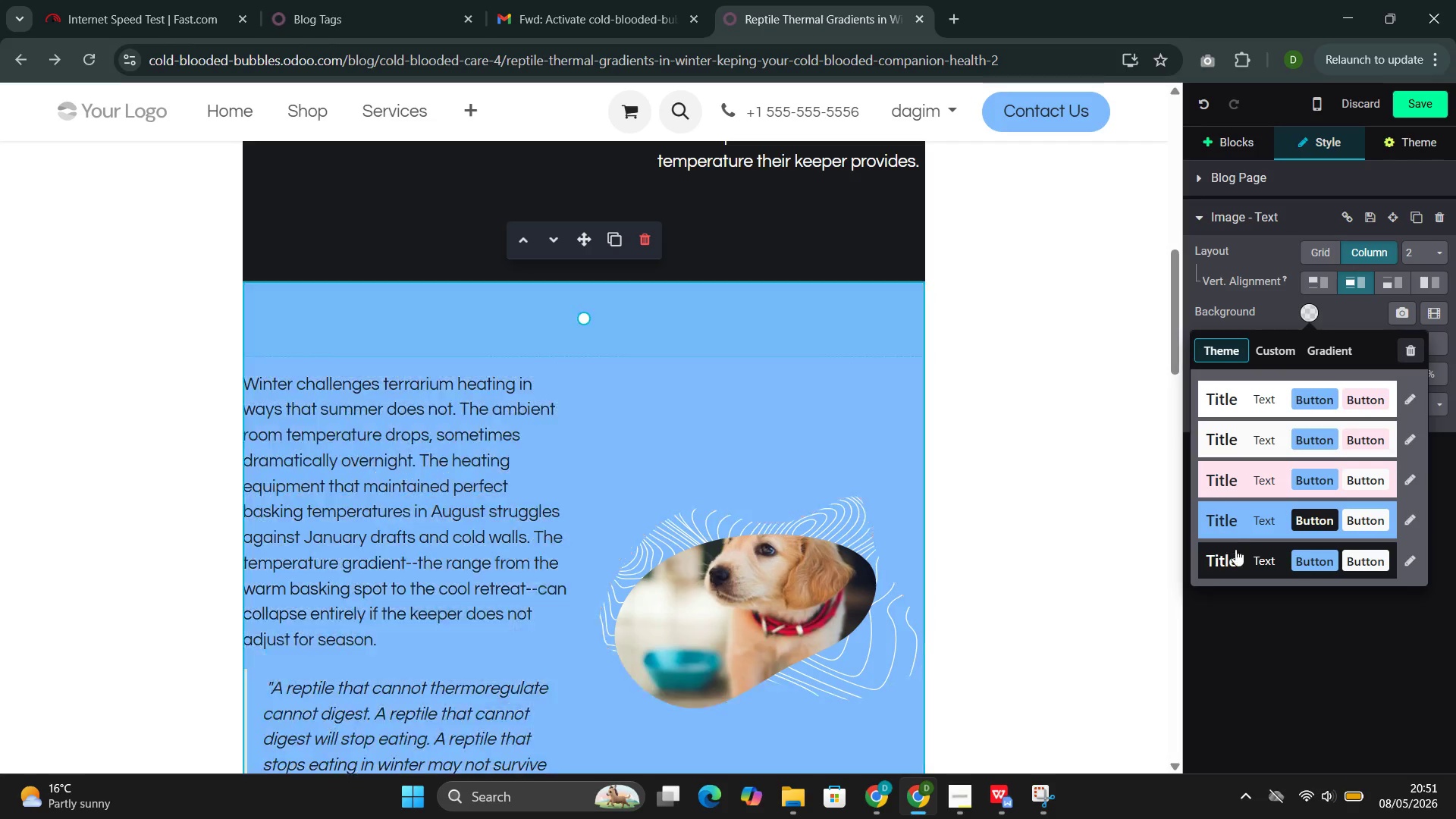 
left_click([1236, 557])
 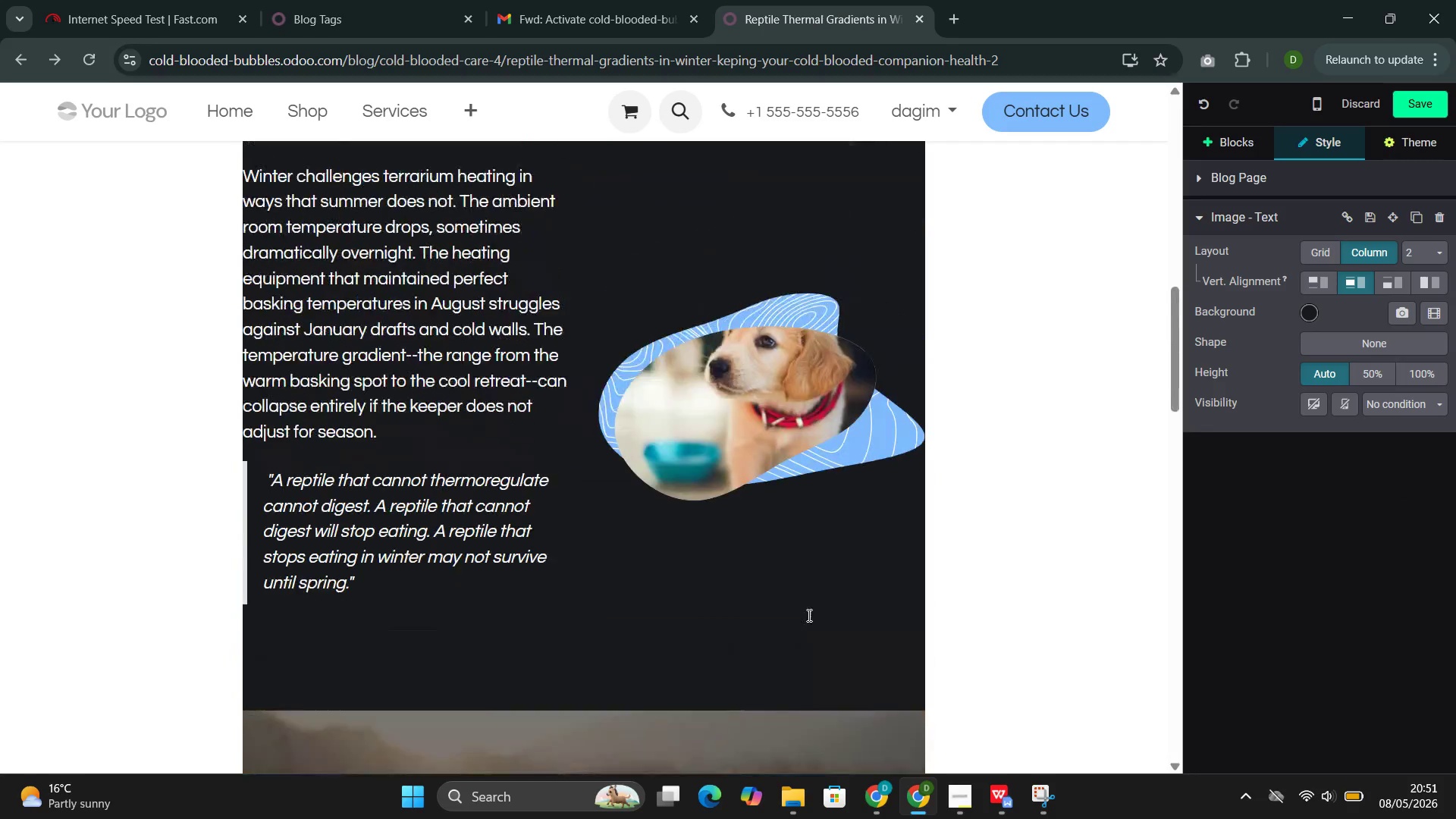 
wait(6.51)
 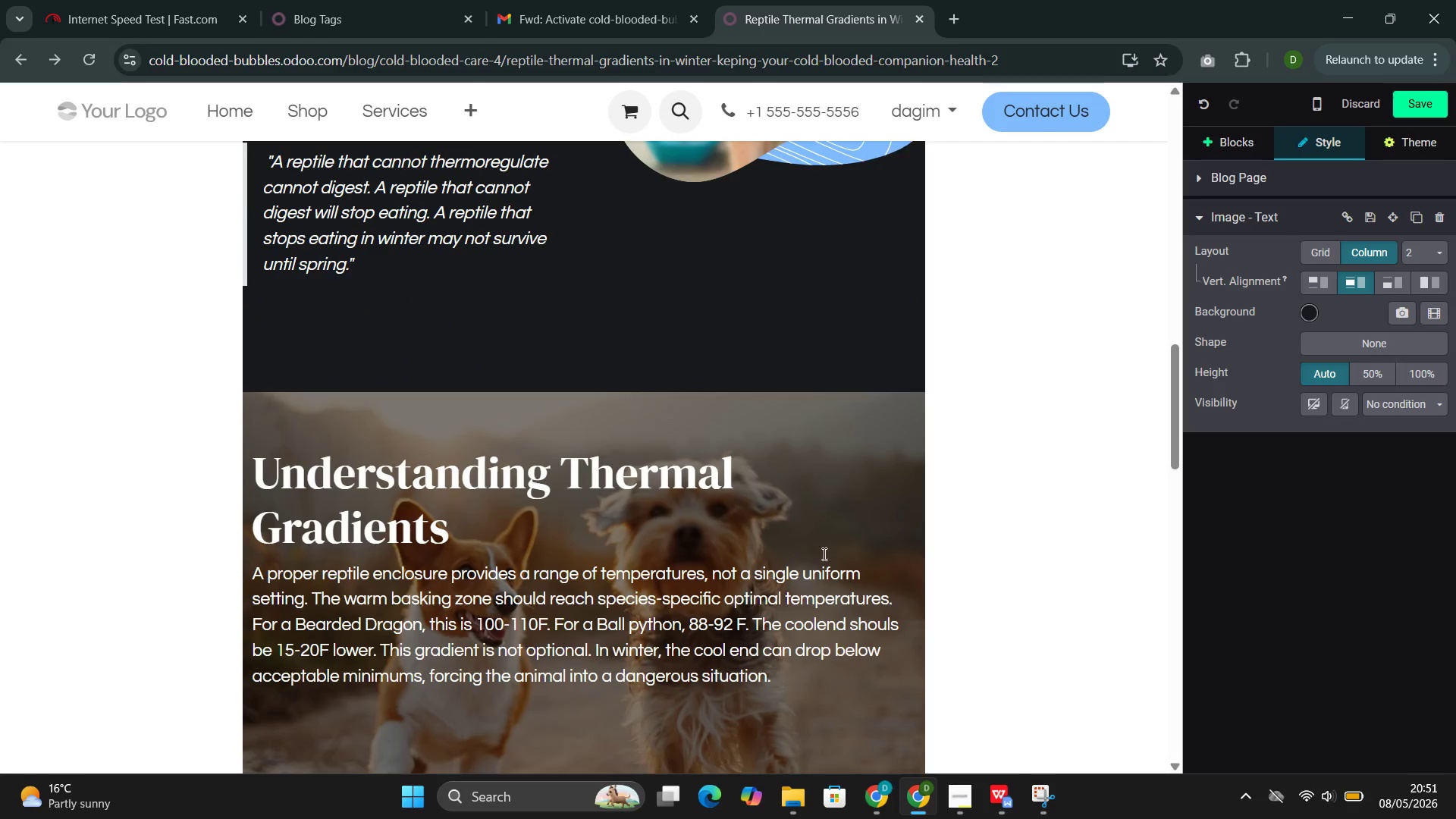 
left_click([576, 398])
 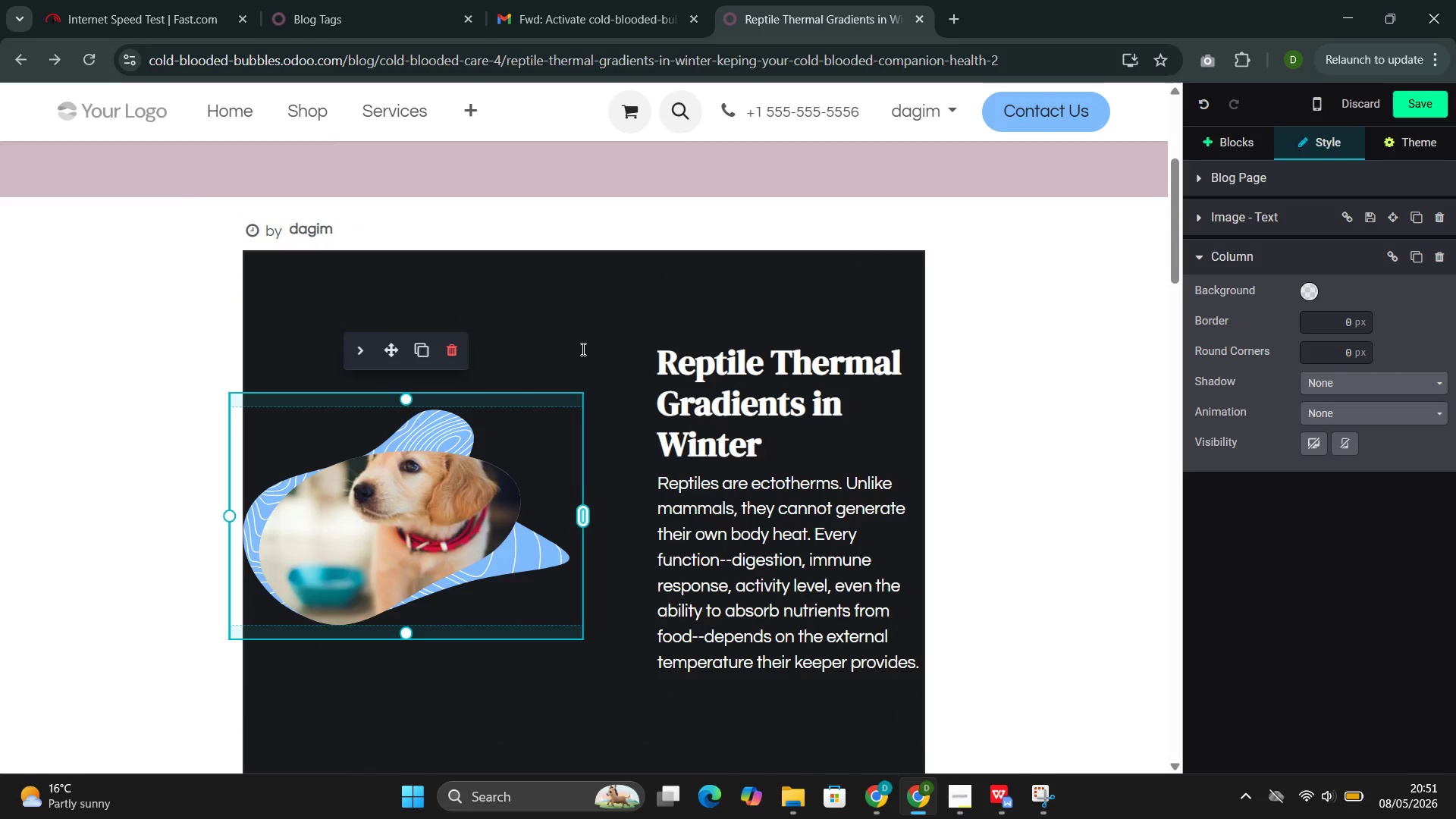 
left_click([583, 347])
 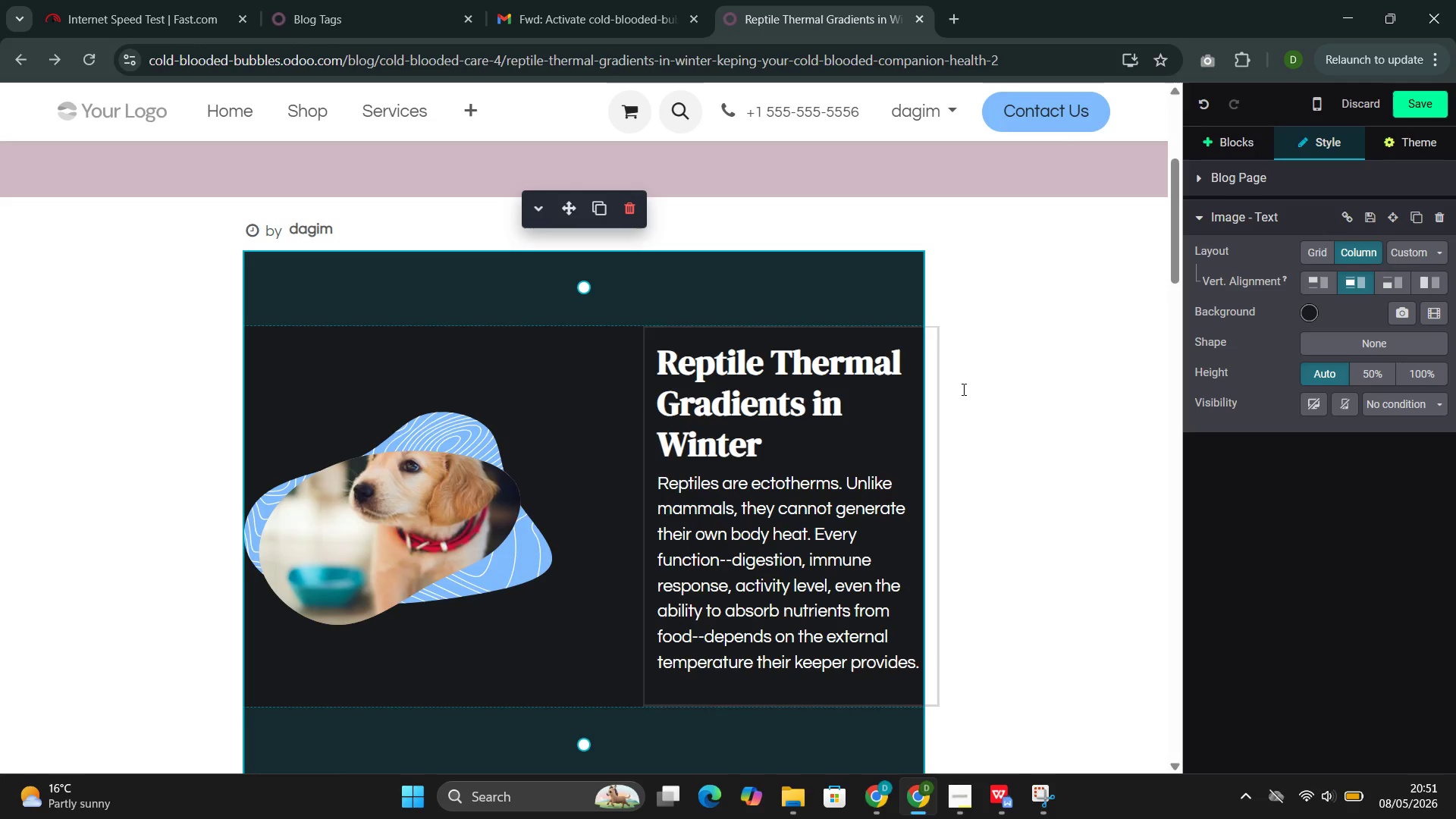 
wait(5.28)
 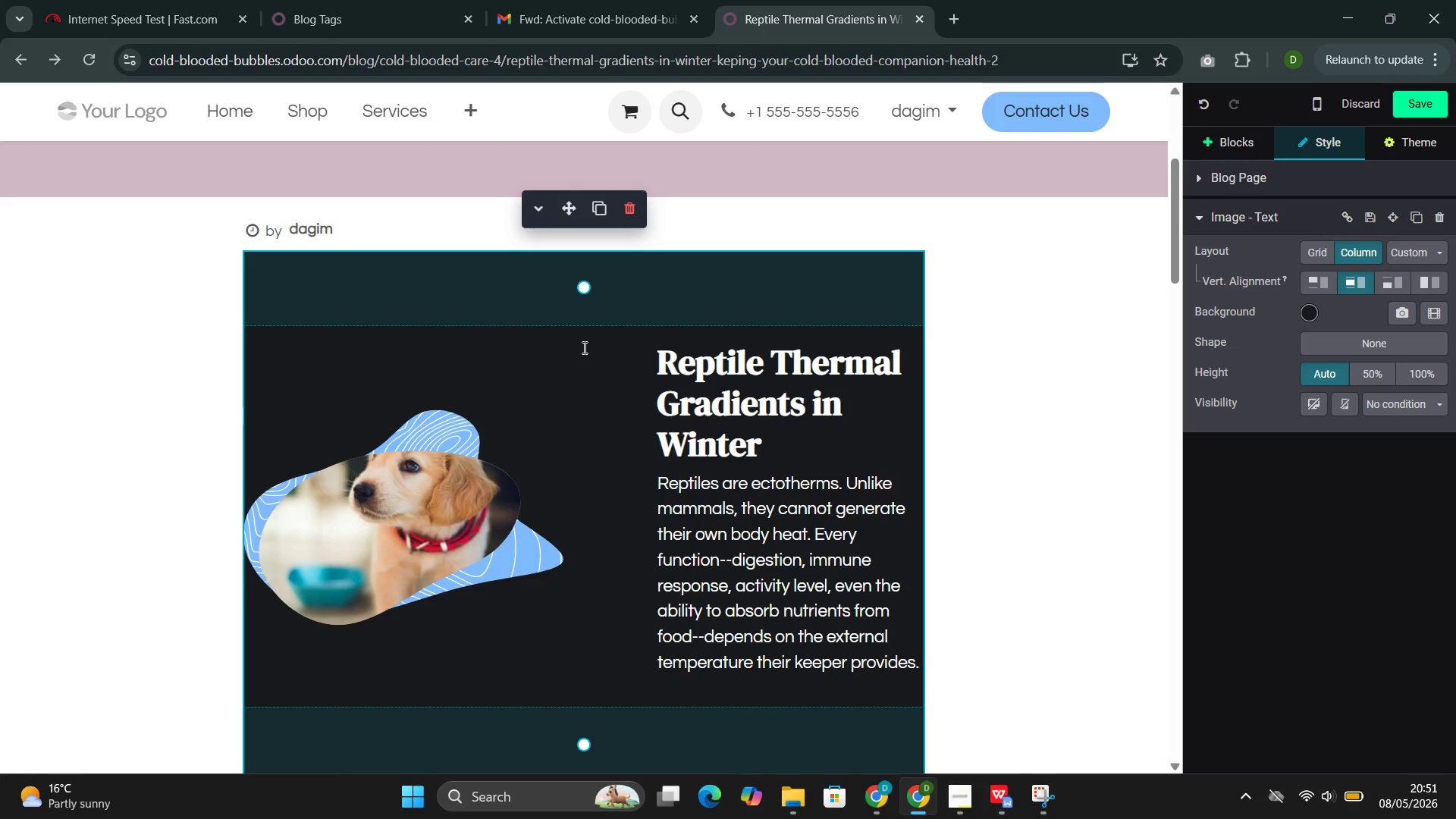 
left_click([1357, 344])
 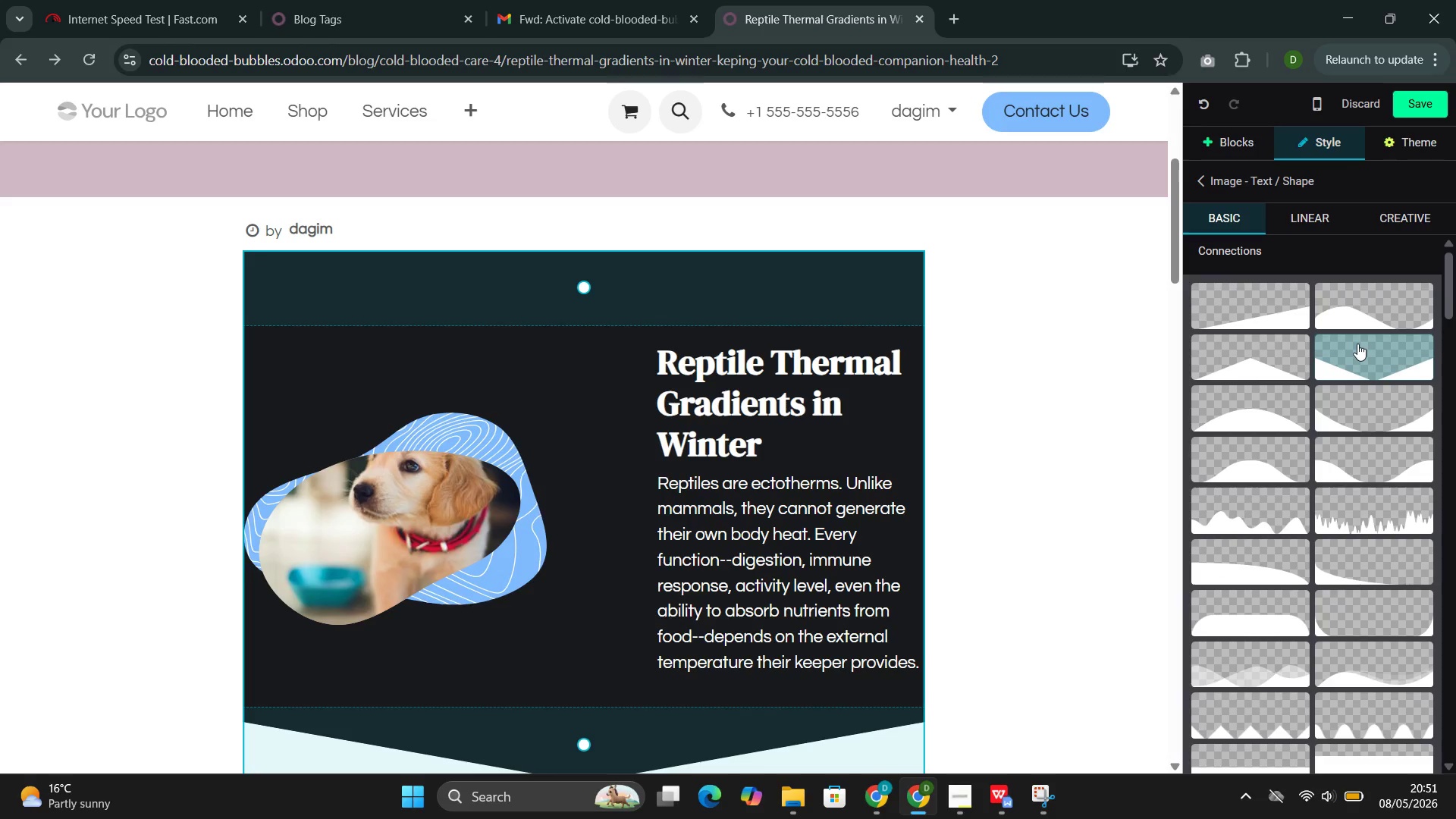 
mouse_move([1283, 598])
 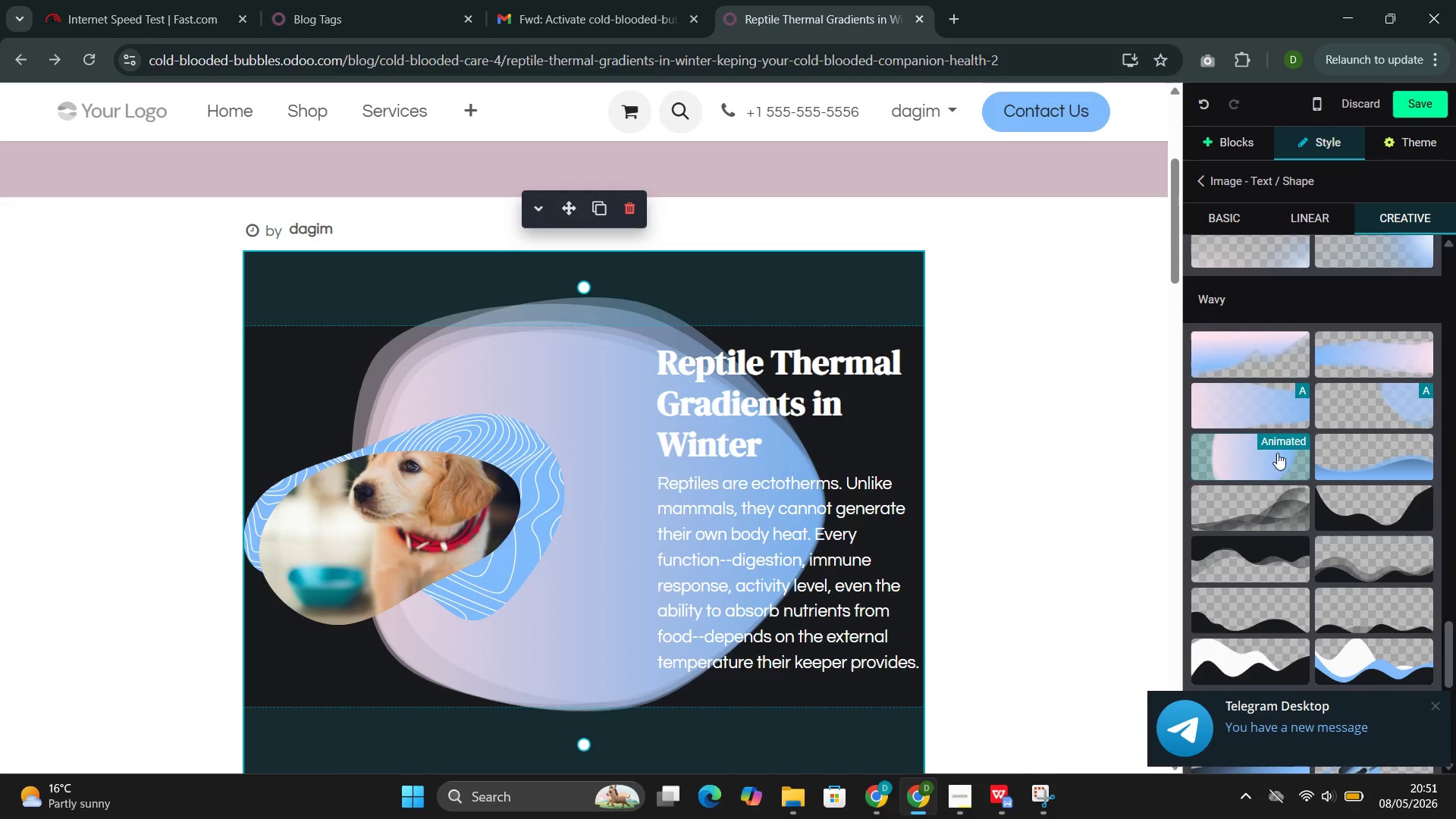 
left_click([1275, 504])
 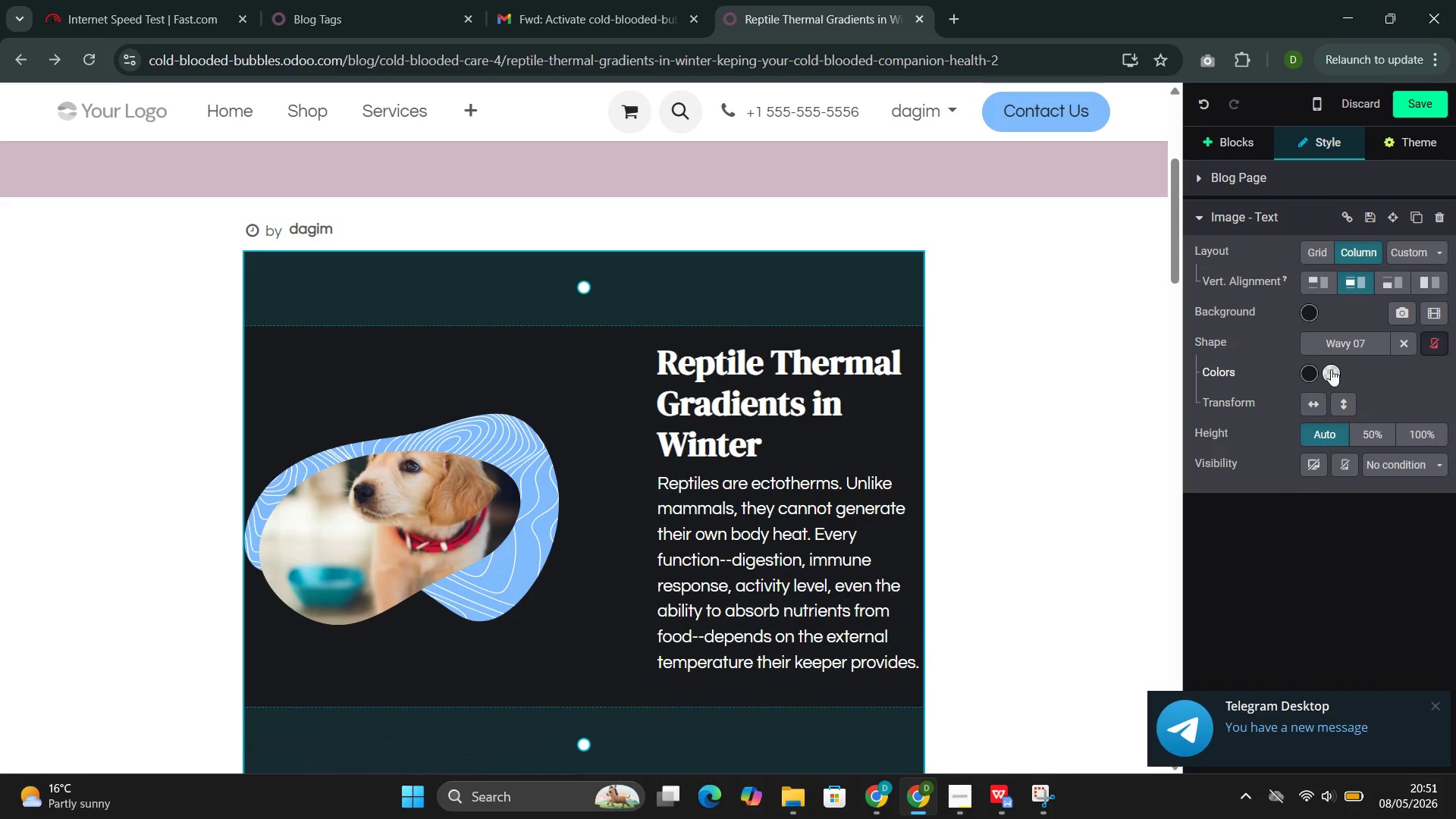 
left_click([1306, 378])
 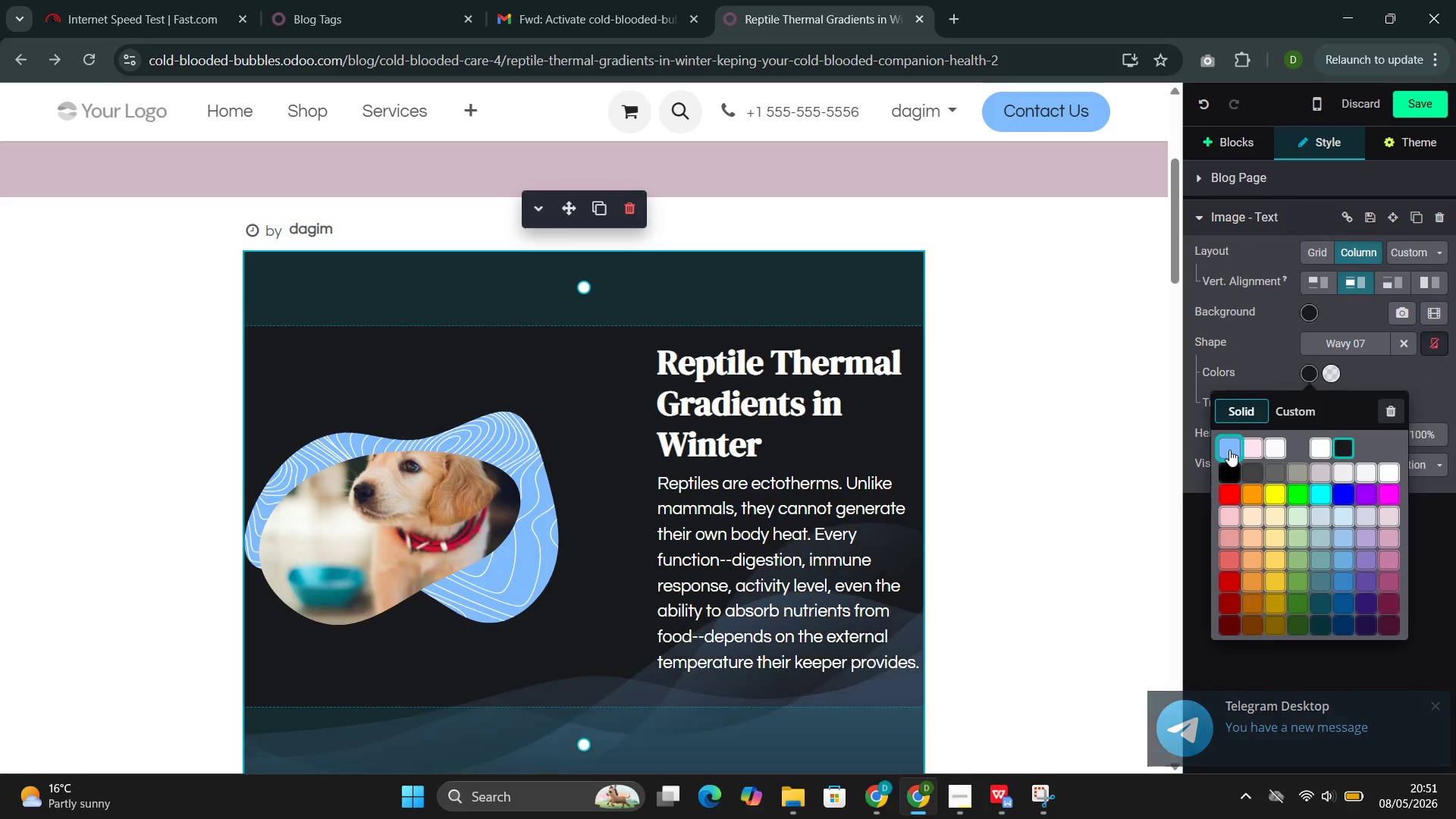 
left_click([1229, 450])
 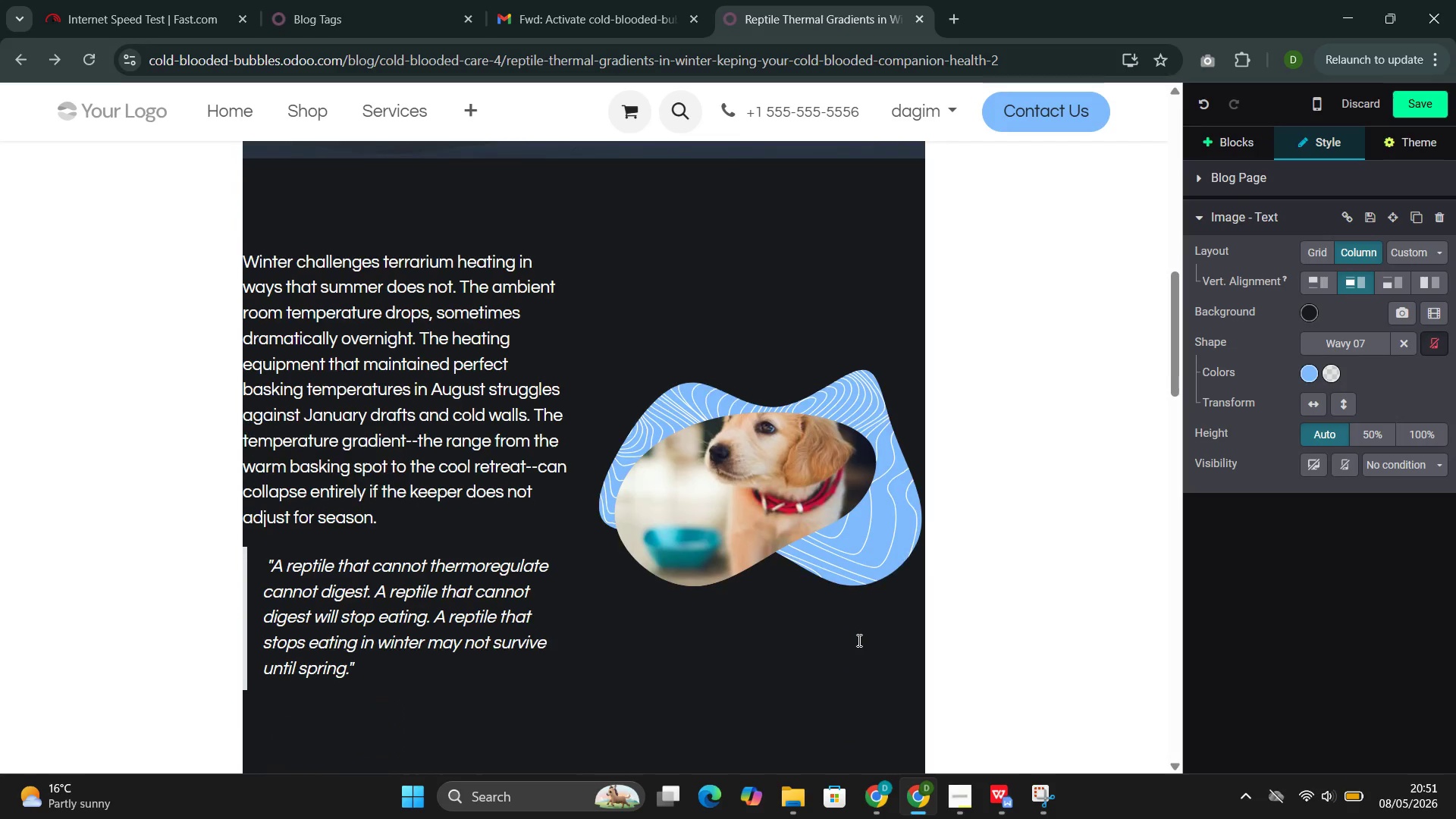 
left_click([789, 648])
 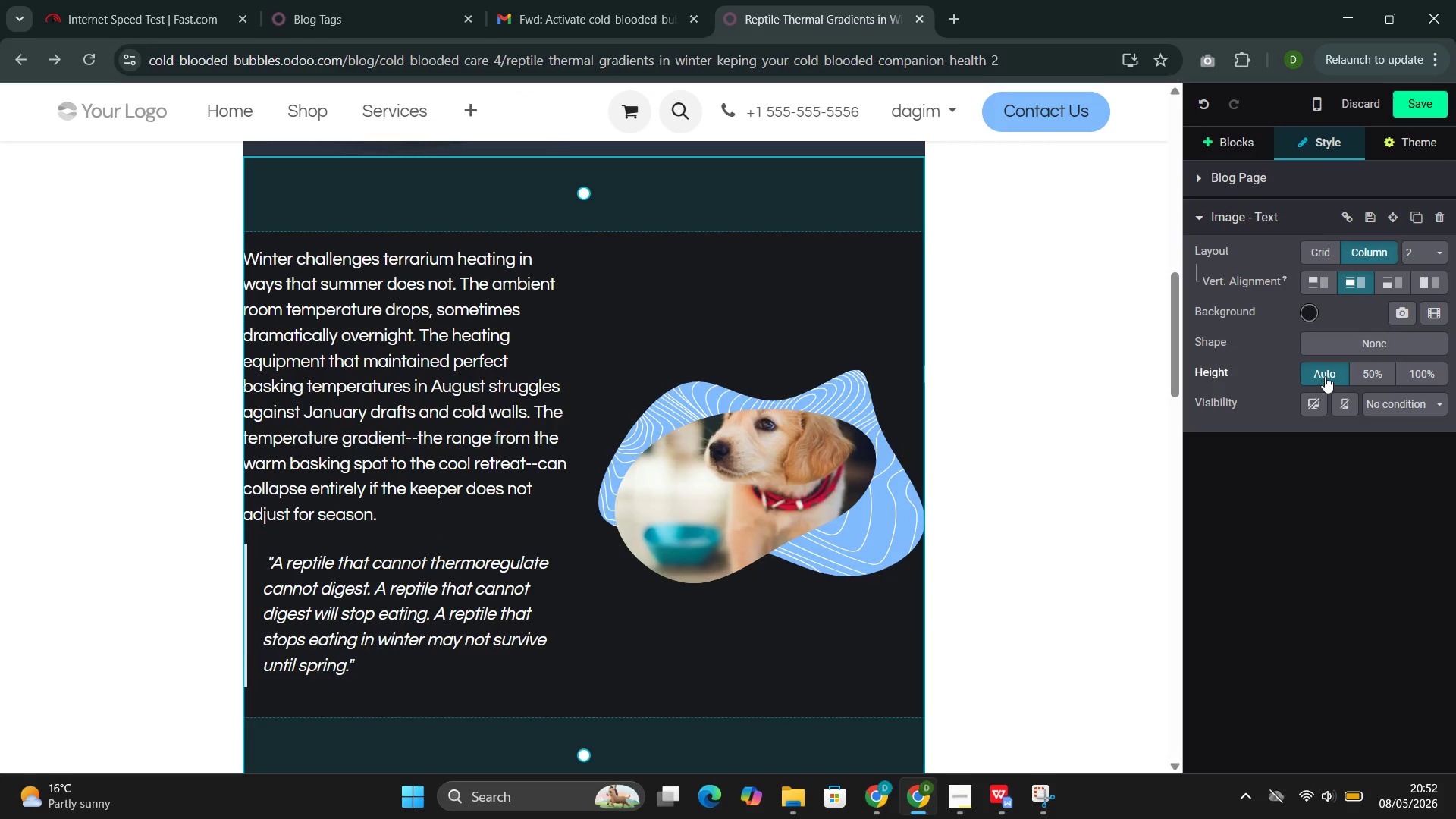 
left_click([1349, 337])
 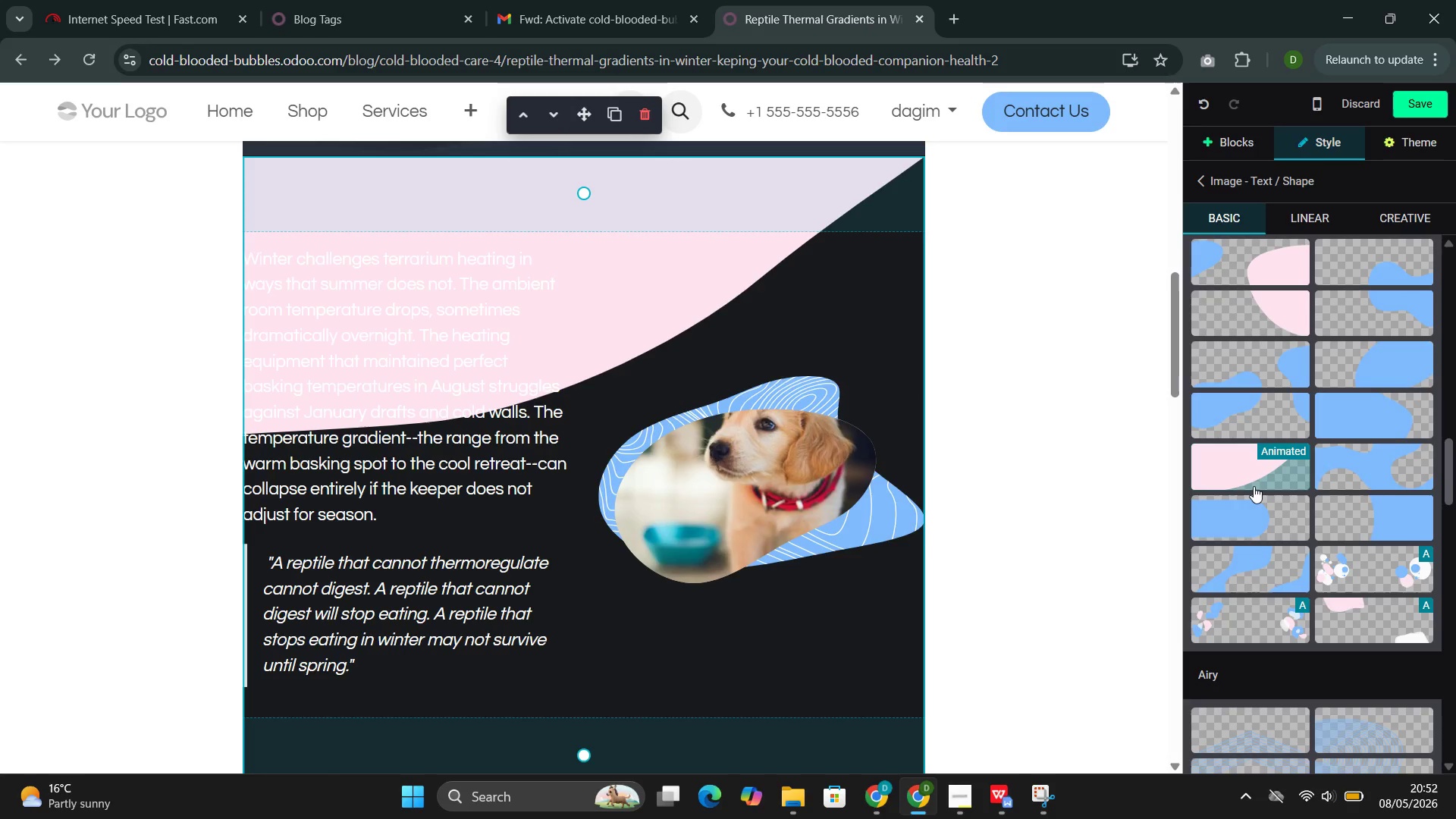 
wait(10.14)
 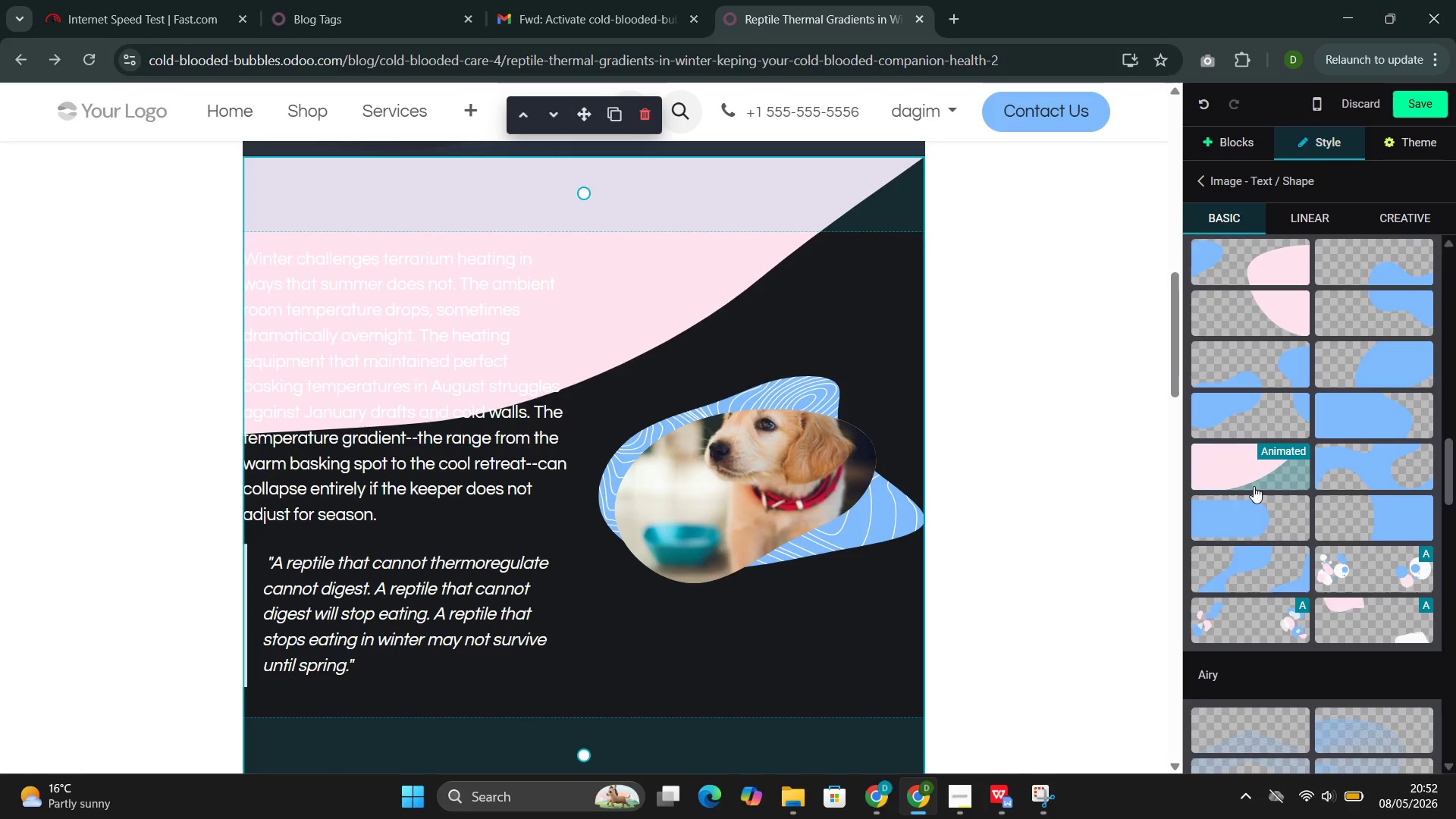 
left_click([1254, 657])
 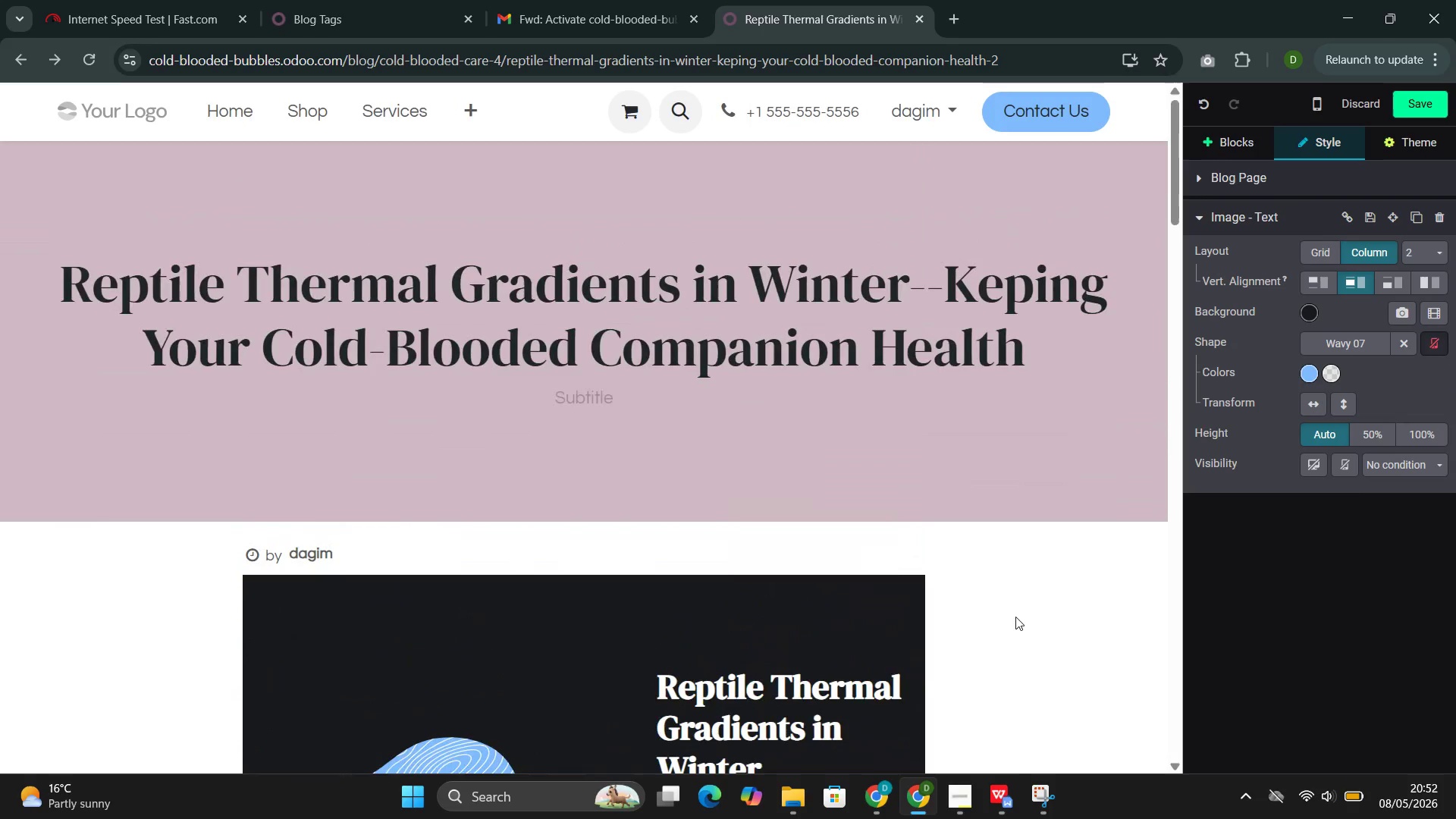 
wait(5.05)
 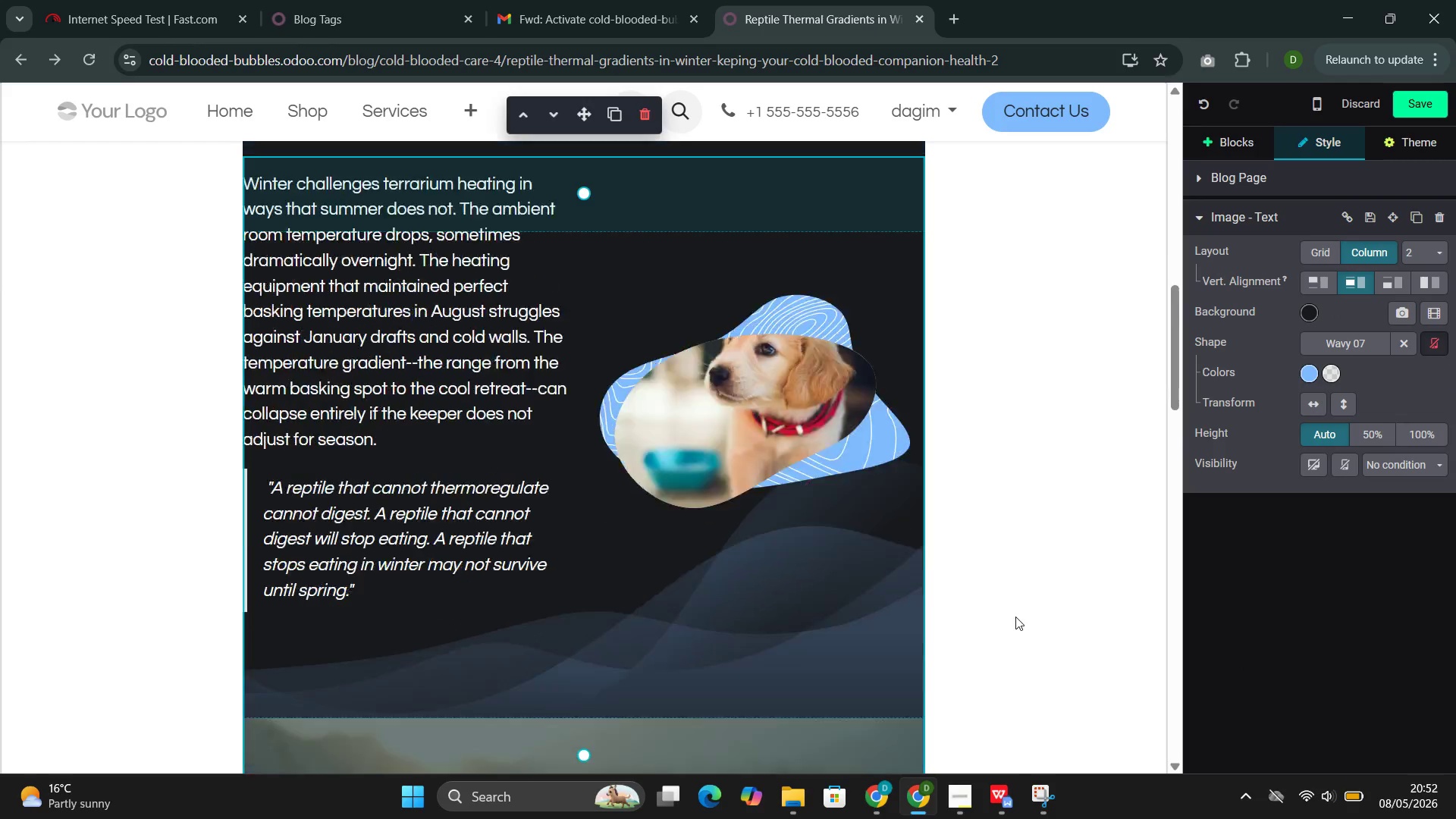 
left_click([1429, 99])
 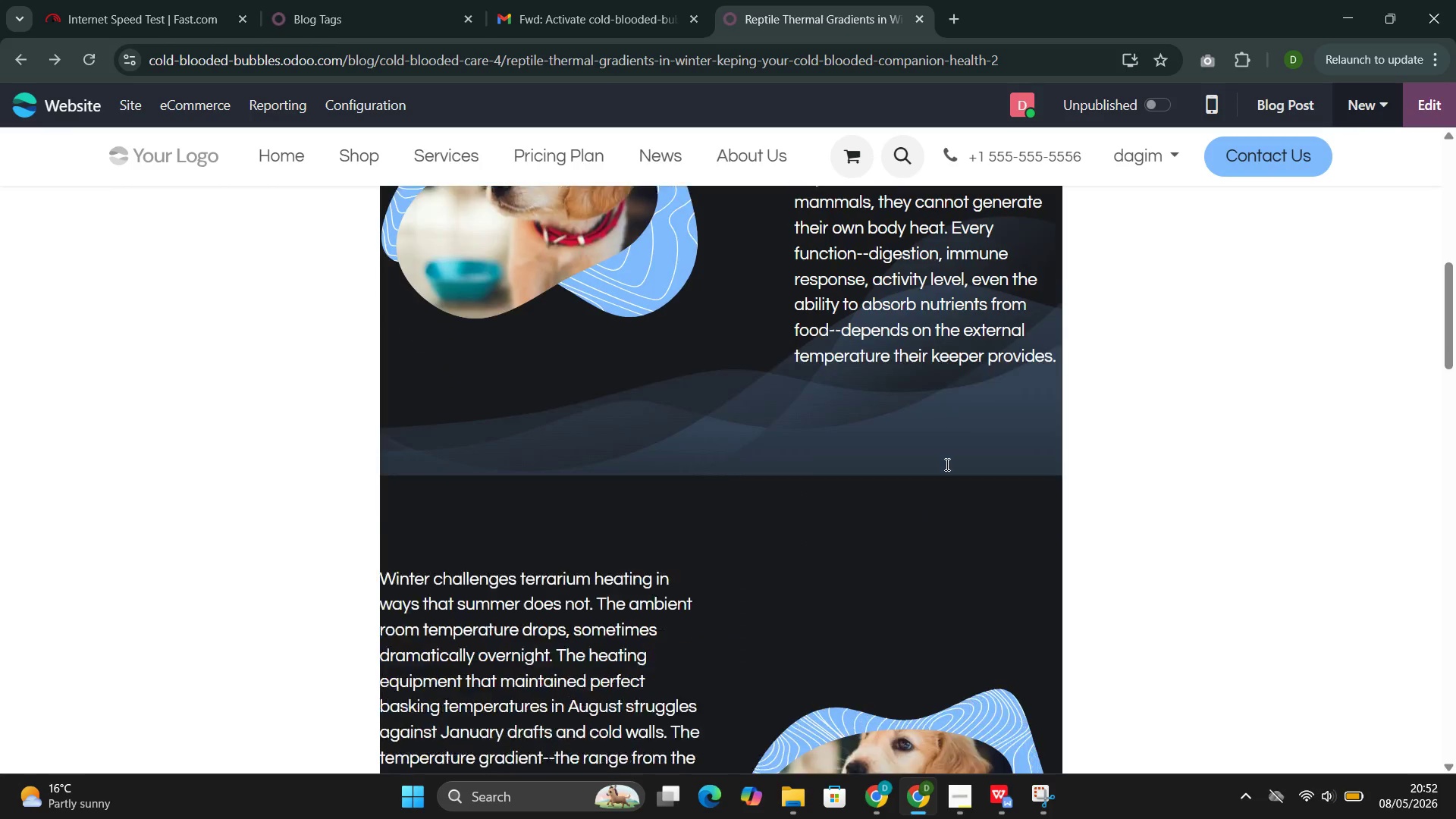 
wait(35.02)
 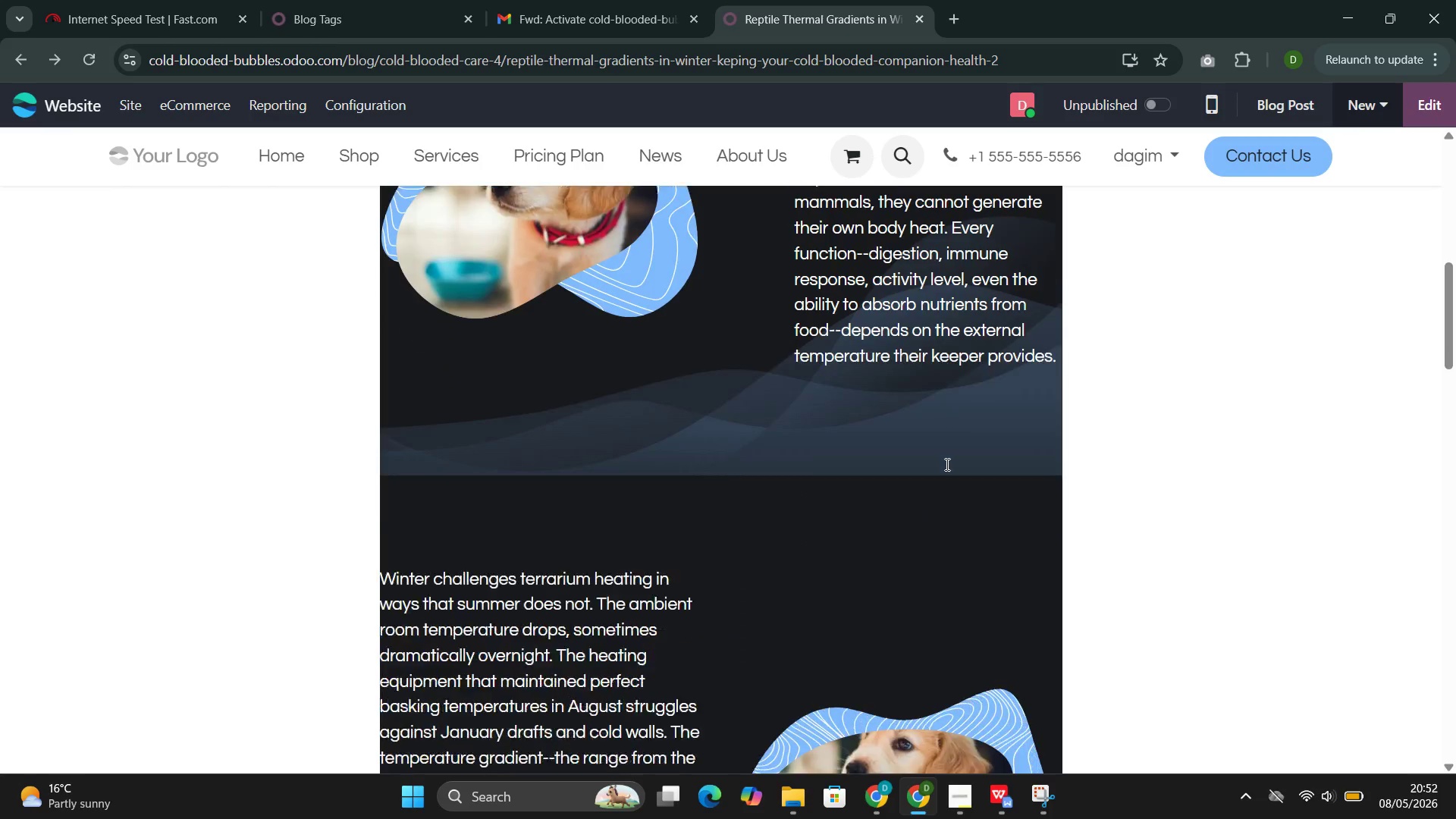 
left_click([1417, 109])
 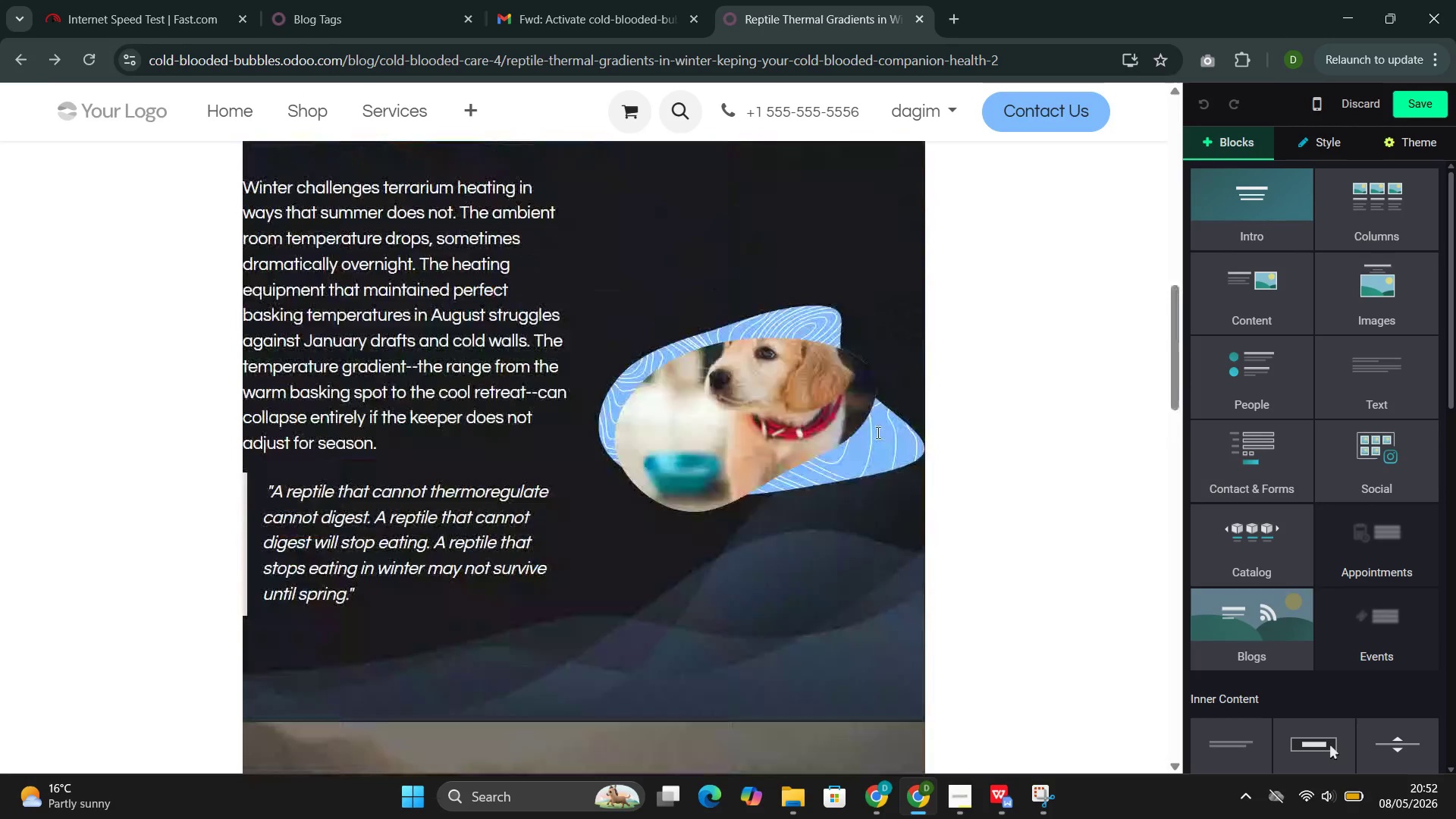 
wait(5.75)
 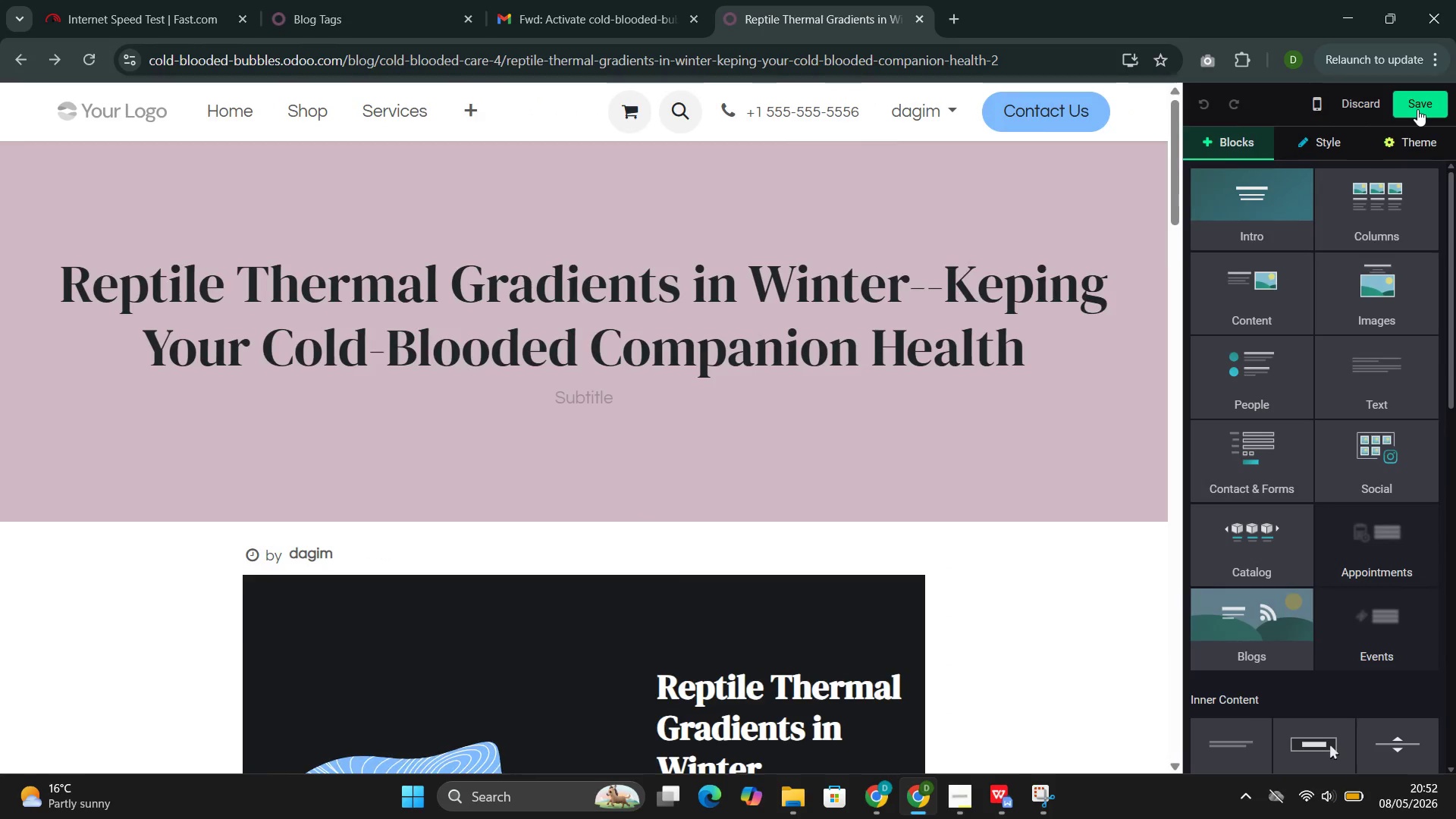 
left_click([1427, 99])
 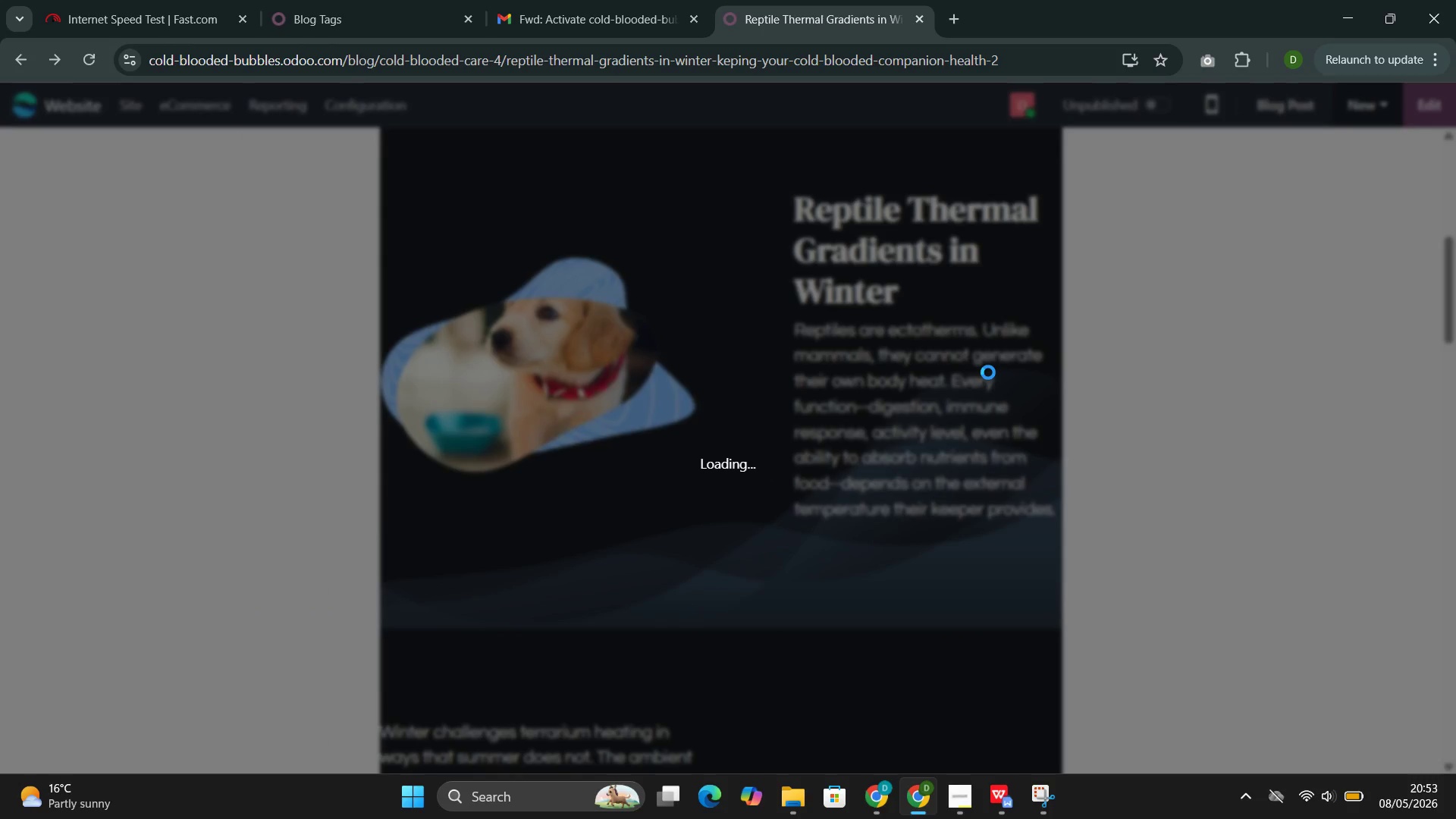 
wait(5.92)
 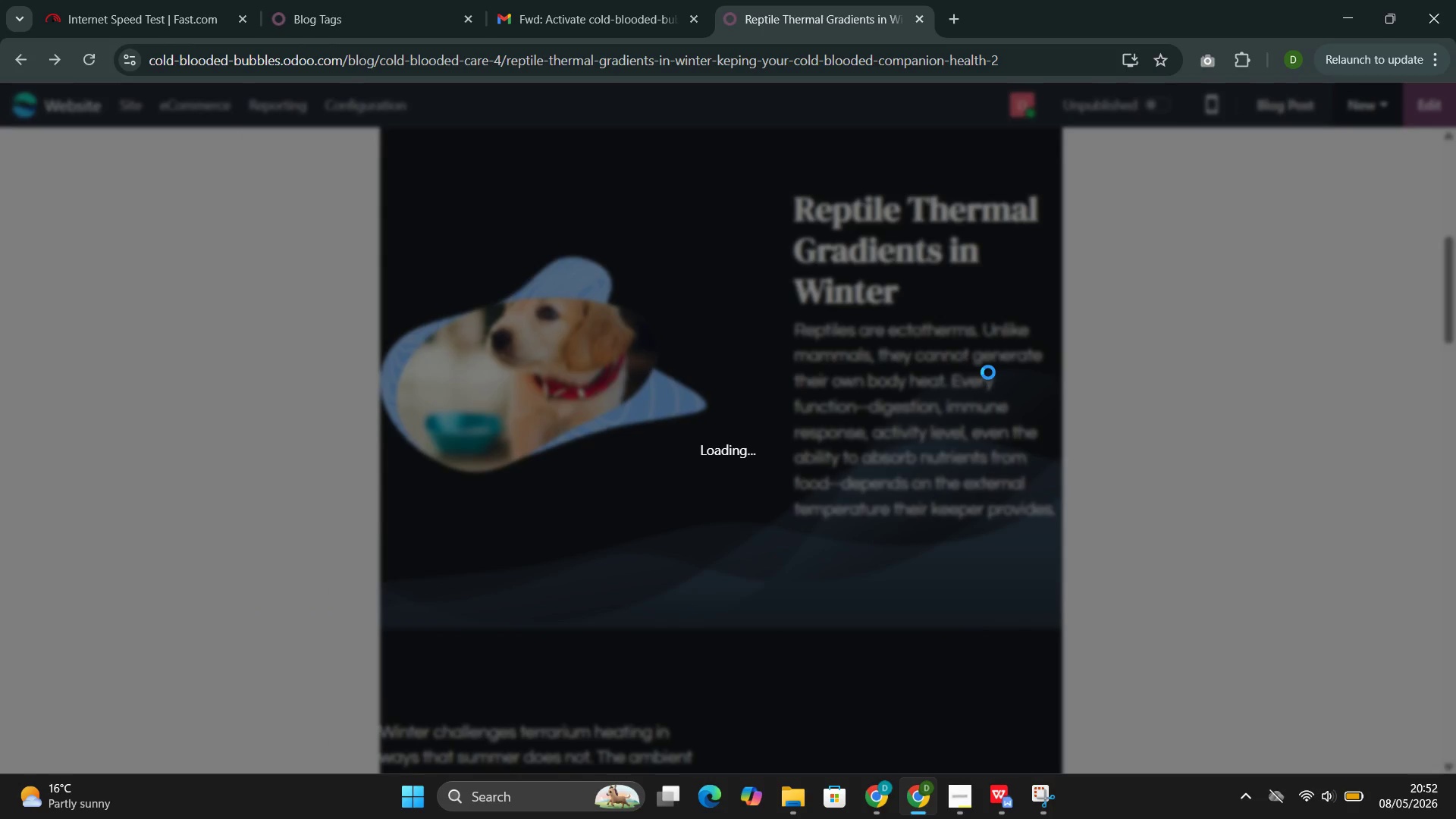 
left_click([148, 2])
 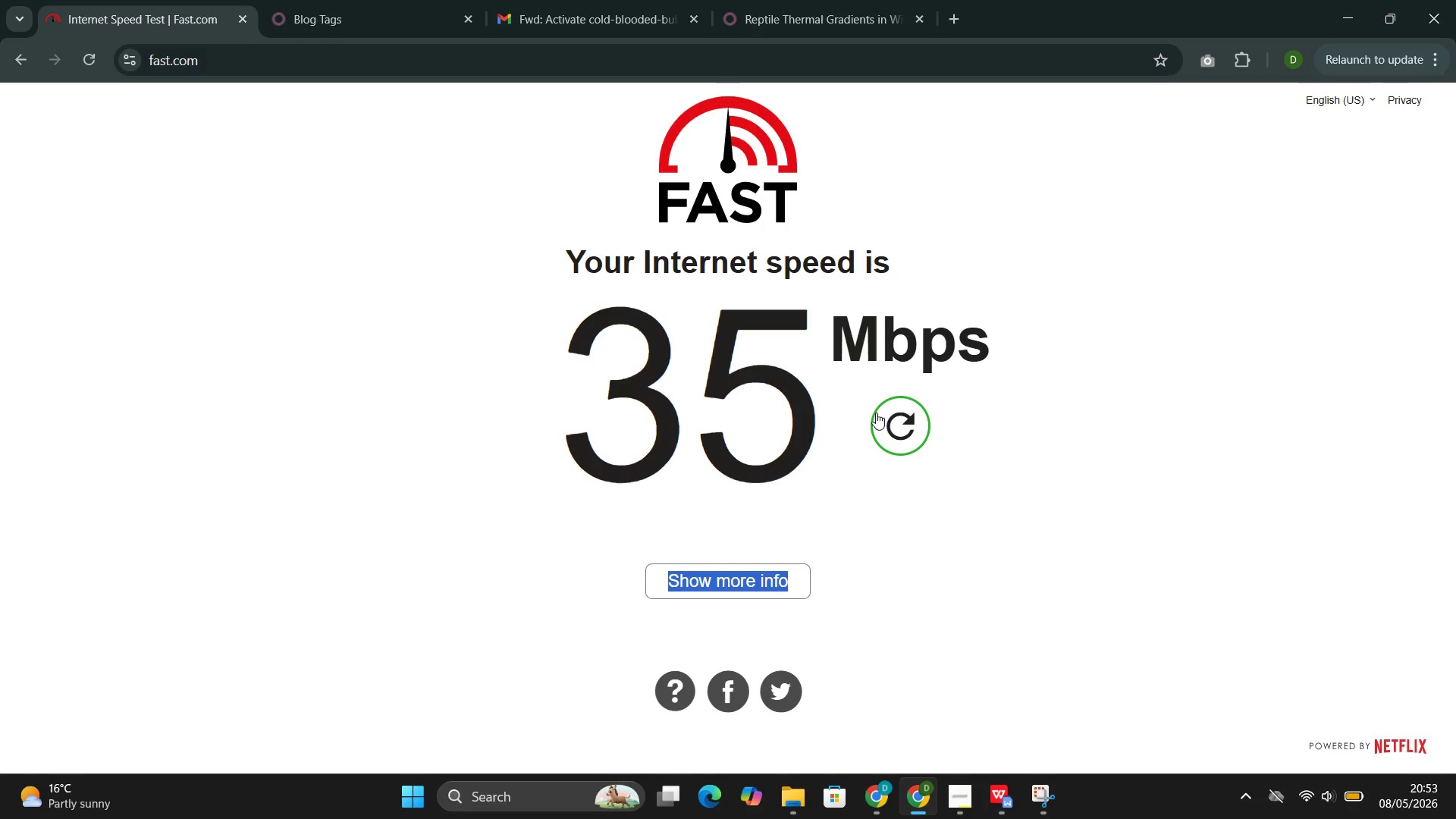 
left_click([890, 420])
 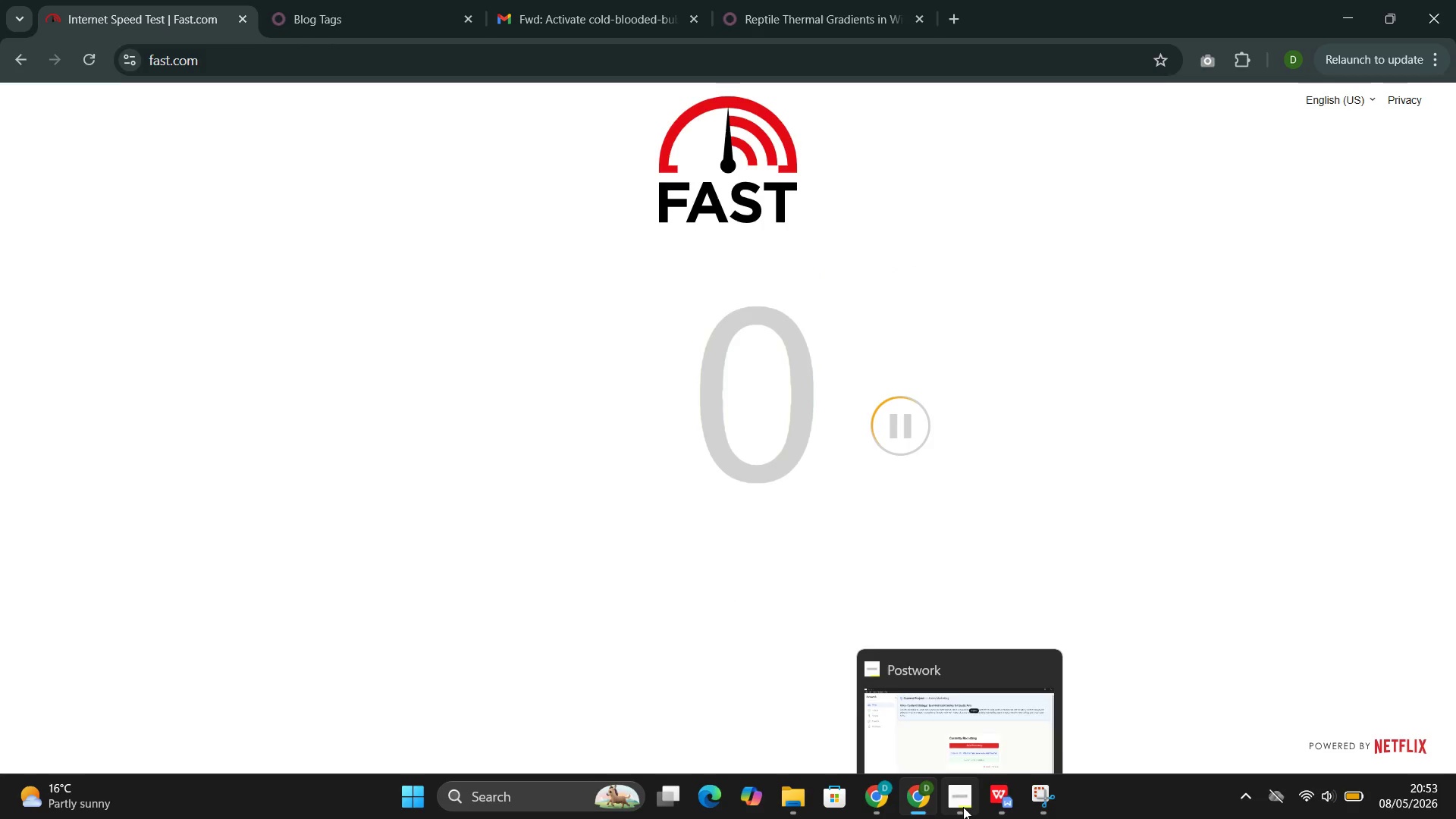 
left_click([909, 692])